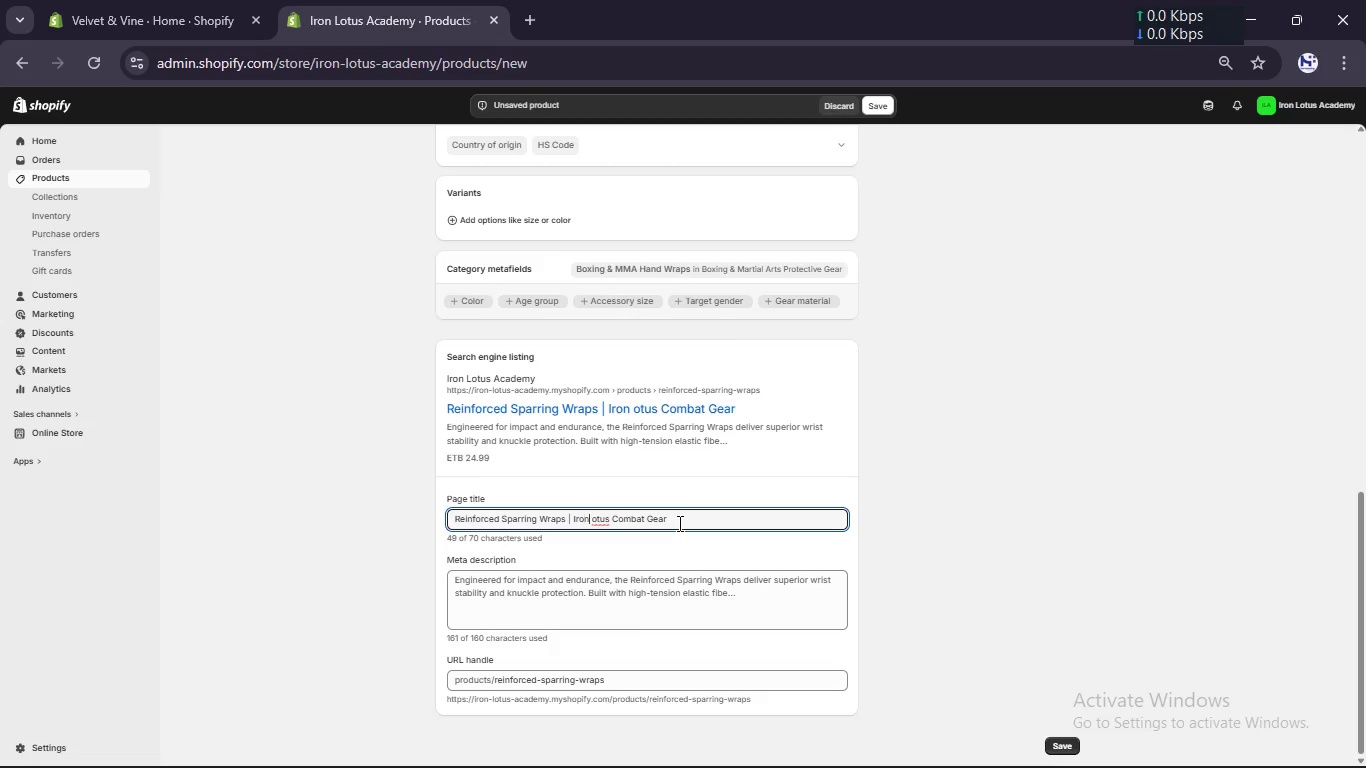 
key(ArrowRight)
 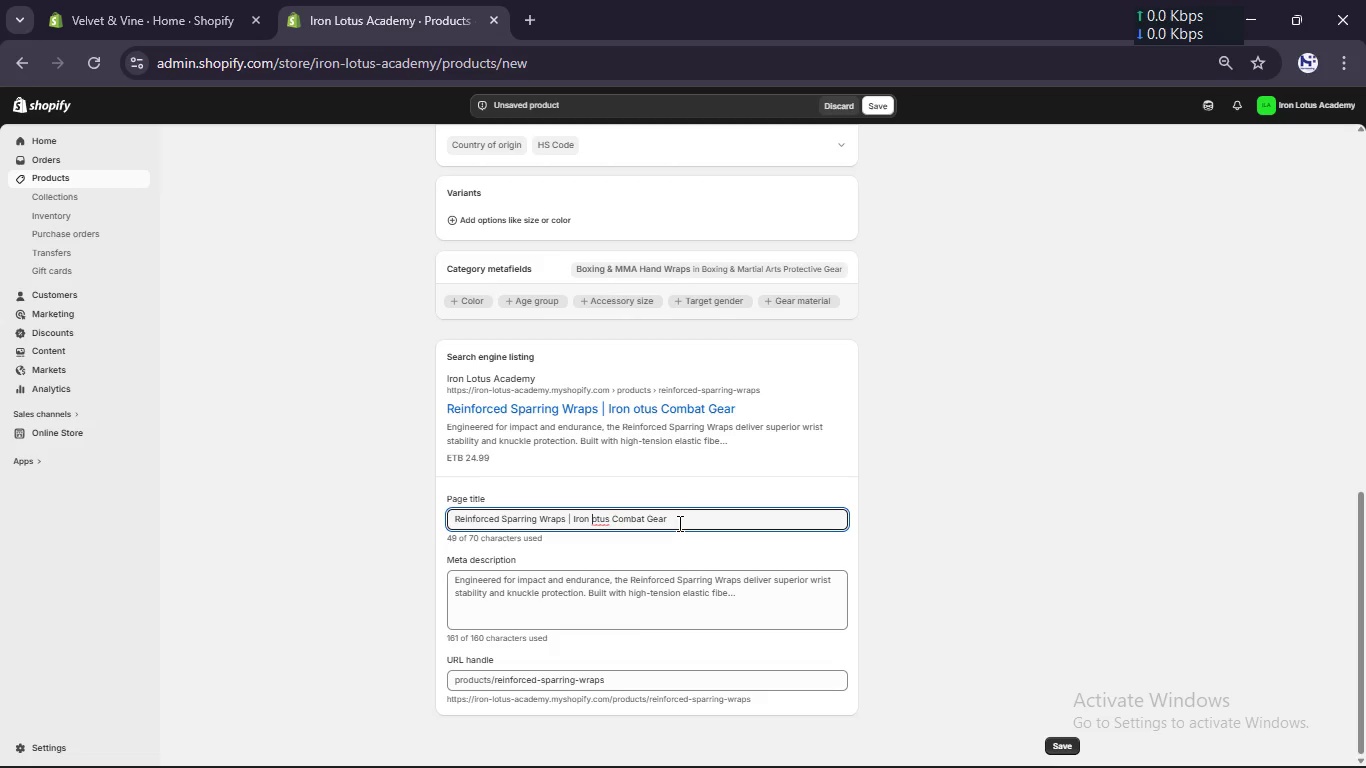 
key(ArrowRight)
 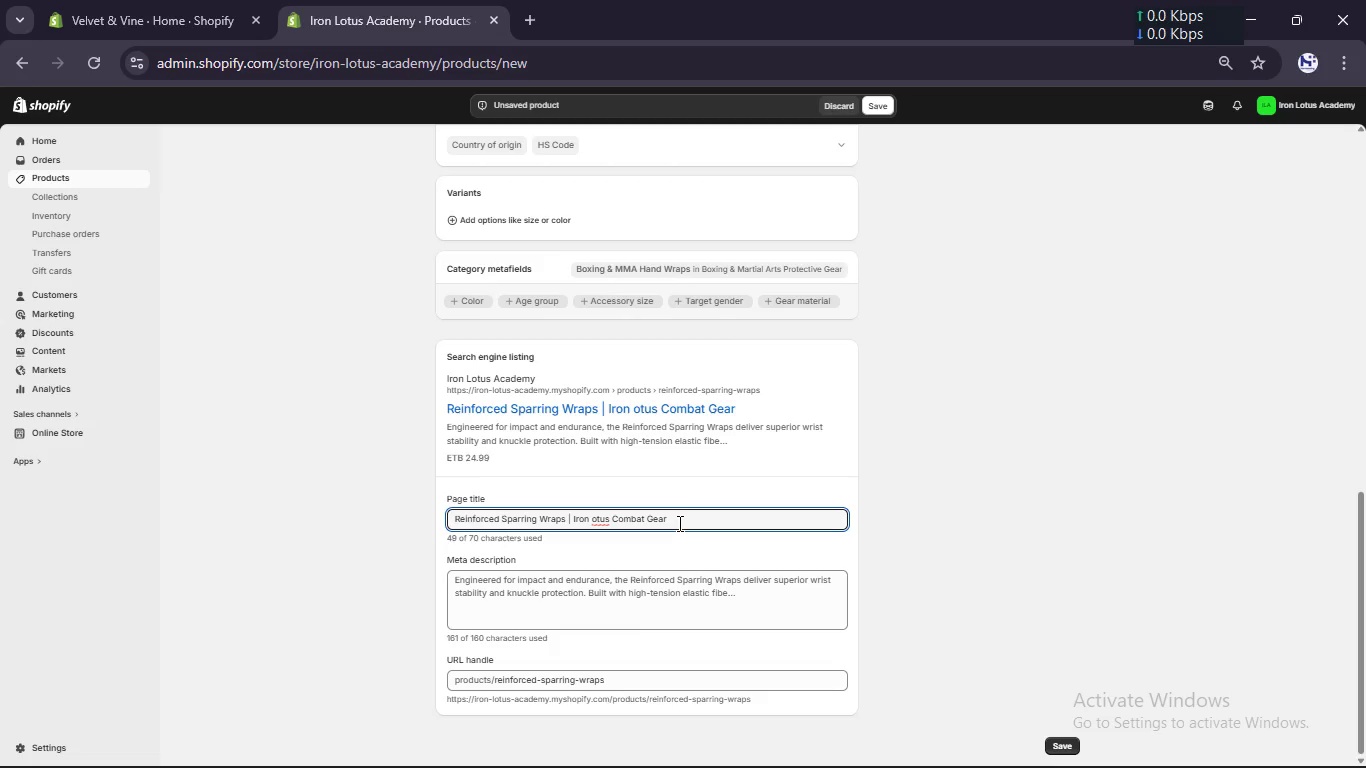 
key(Shift+L)
 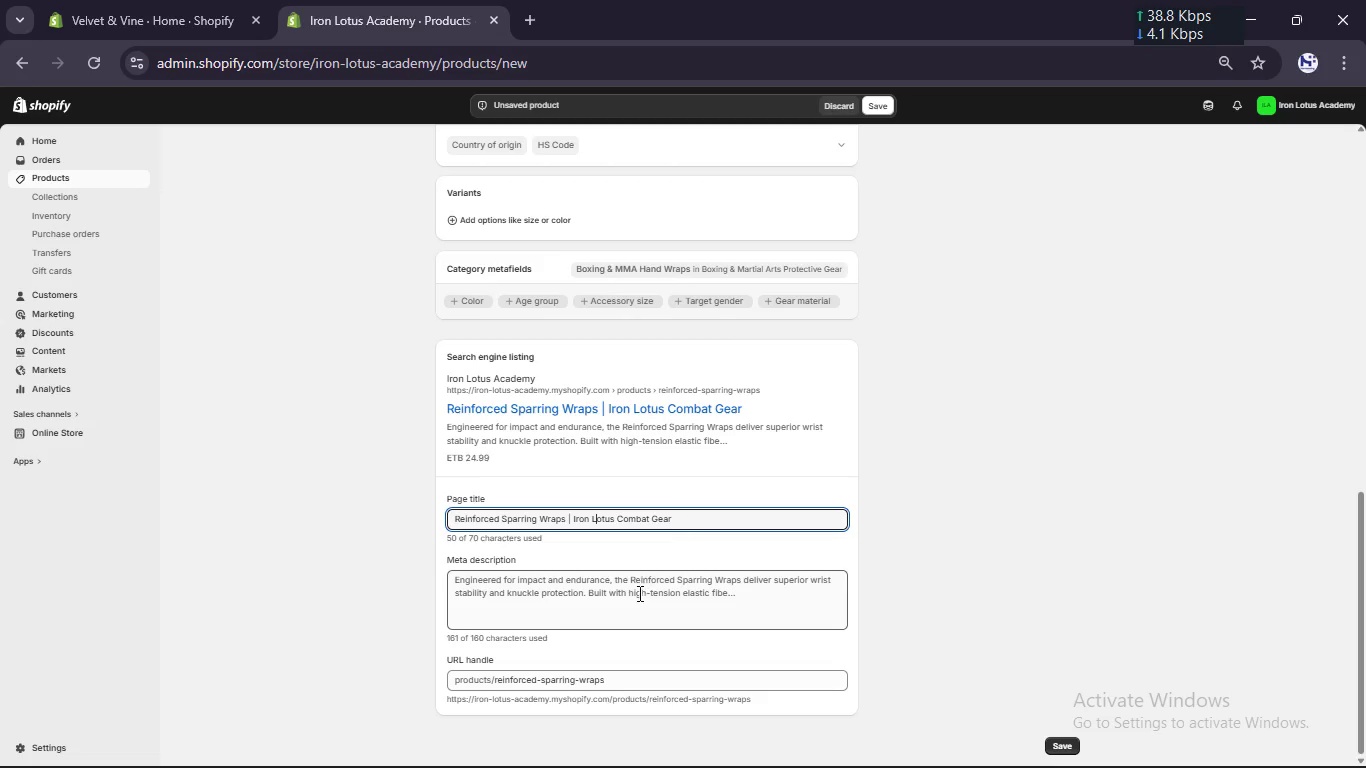 
left_click([634, 604])
 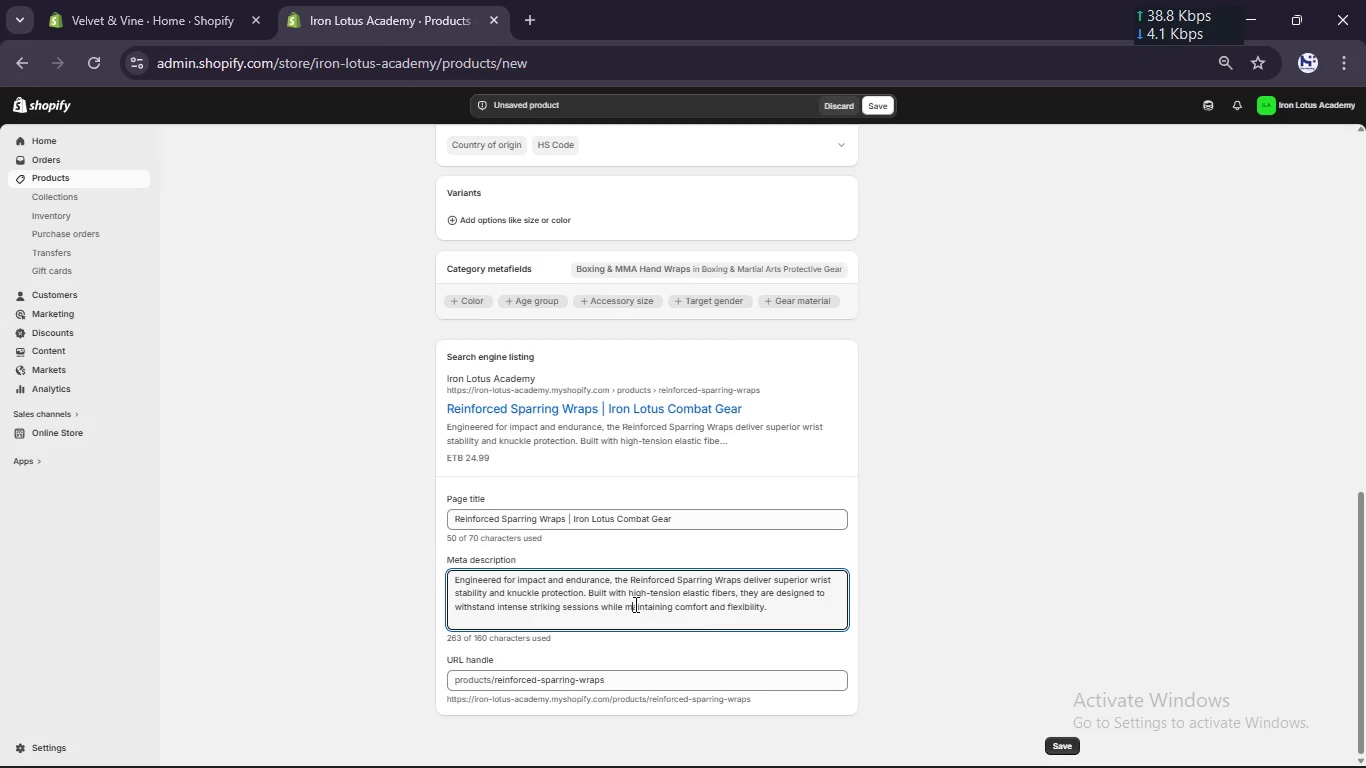 
key(Control+A)
 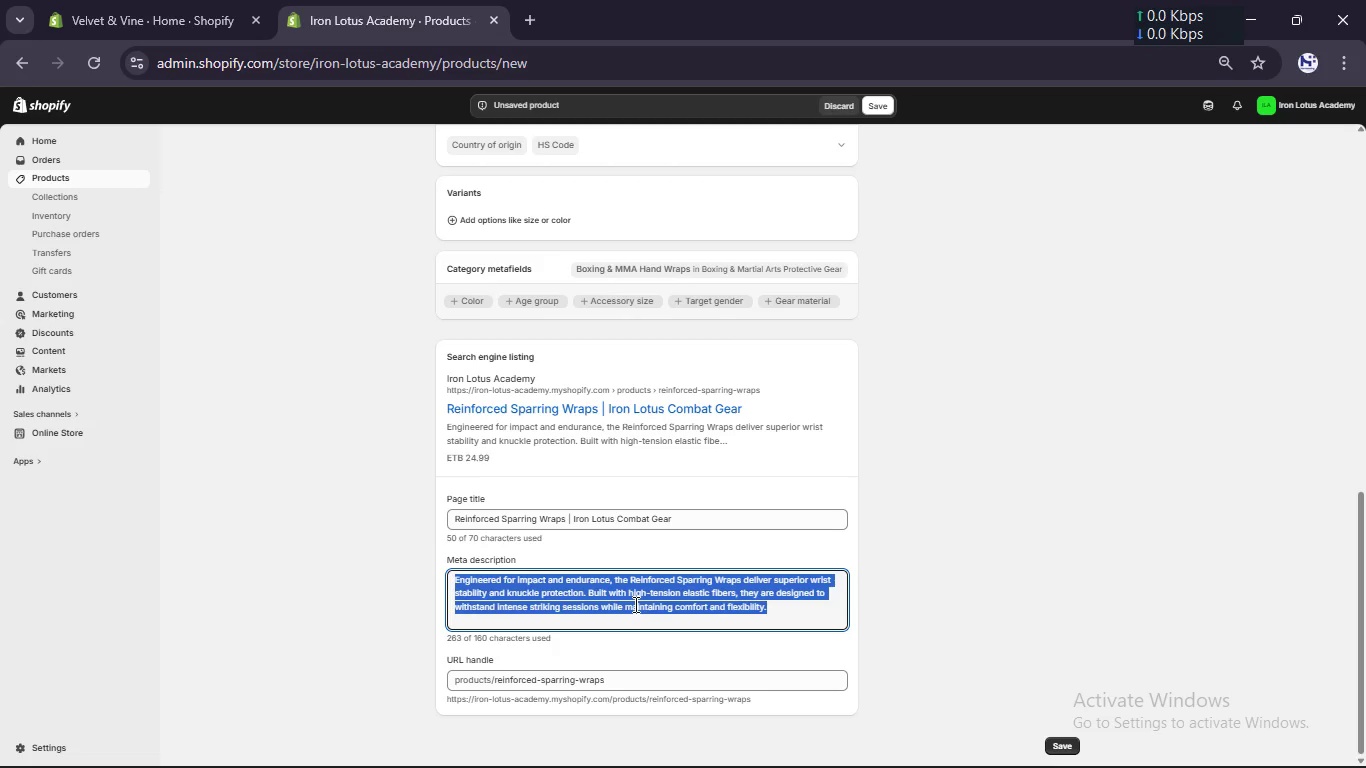 
type(Durable reinforced sparring wraps designed for high-impav)
key(Backspace)
type(ct)
 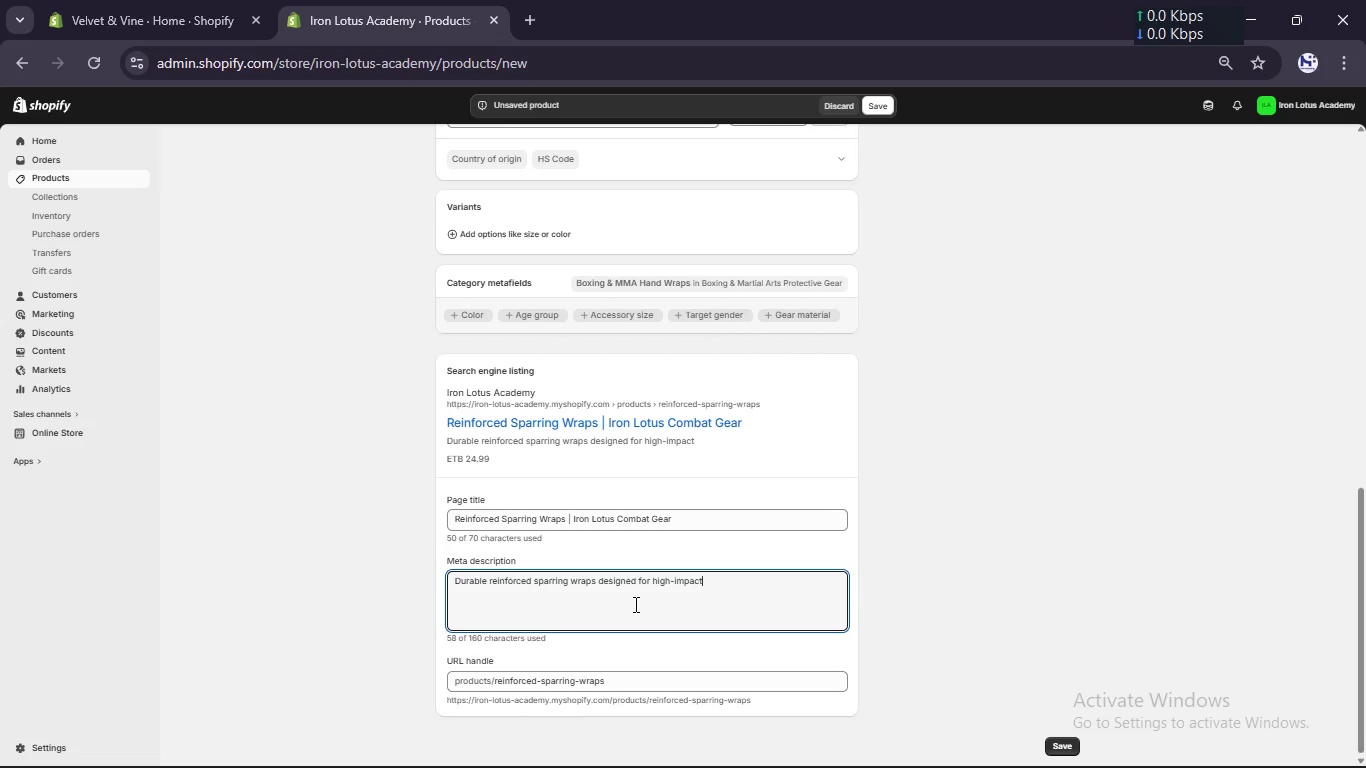 
type( martial arts training and wrist protection)
 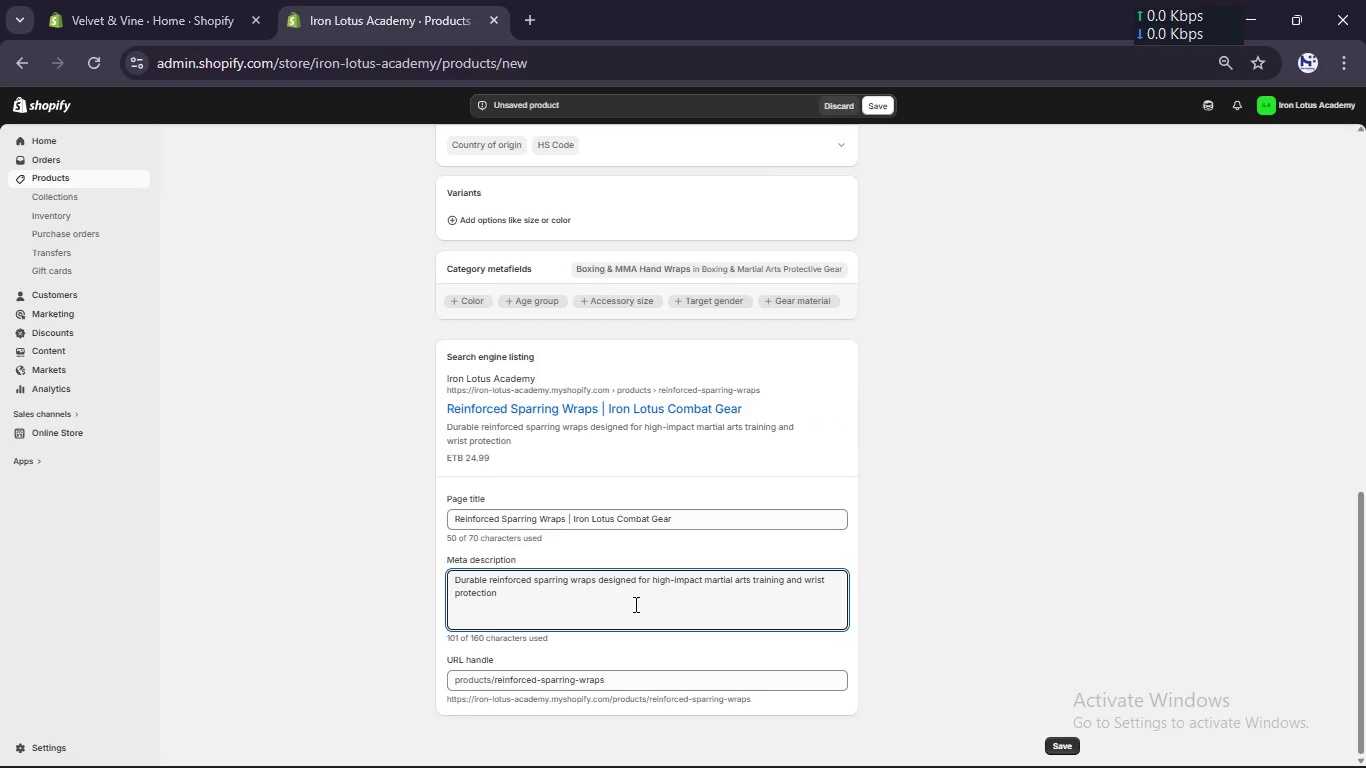 
scroll: coordinate [687, 571], scroll_direction: down, amount: 2.0
 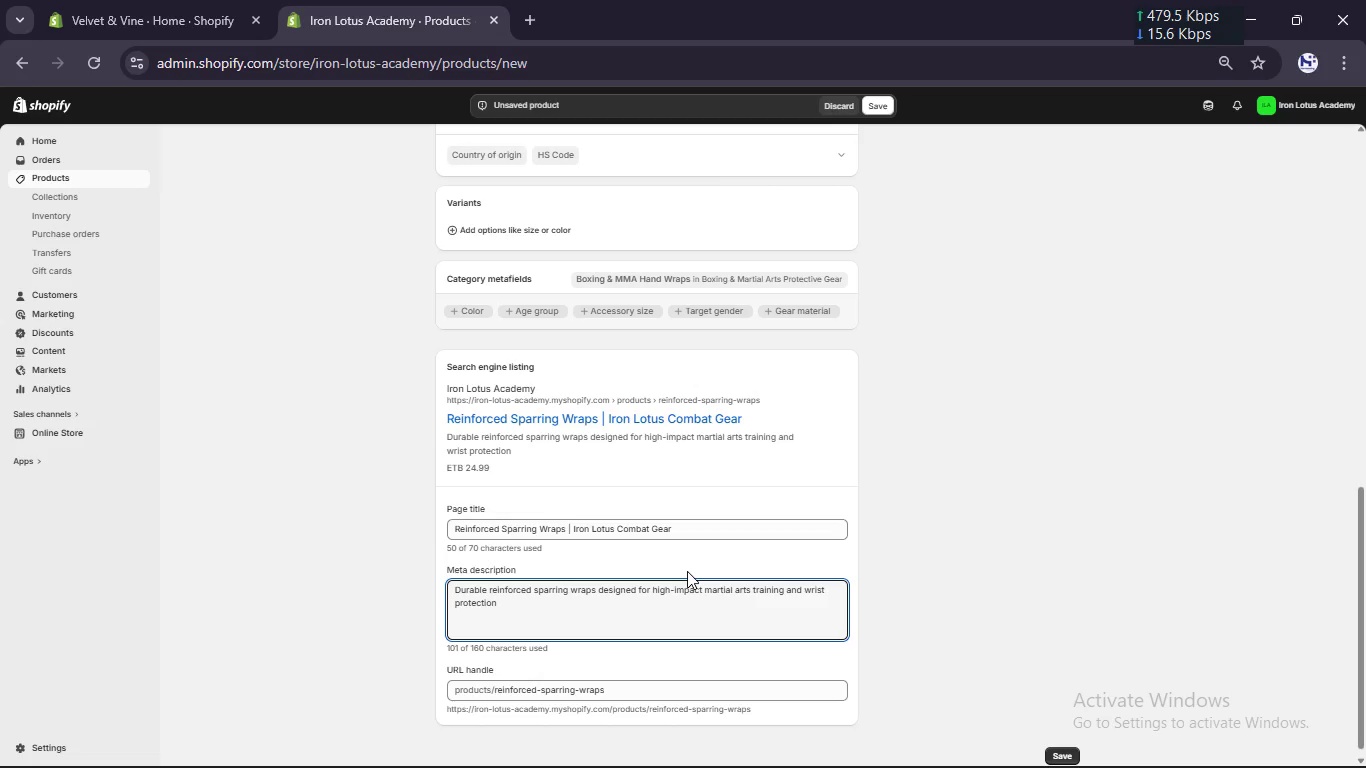 
scroll: coordinate [687, 571], scroll_direction: up, amount: 15.0
 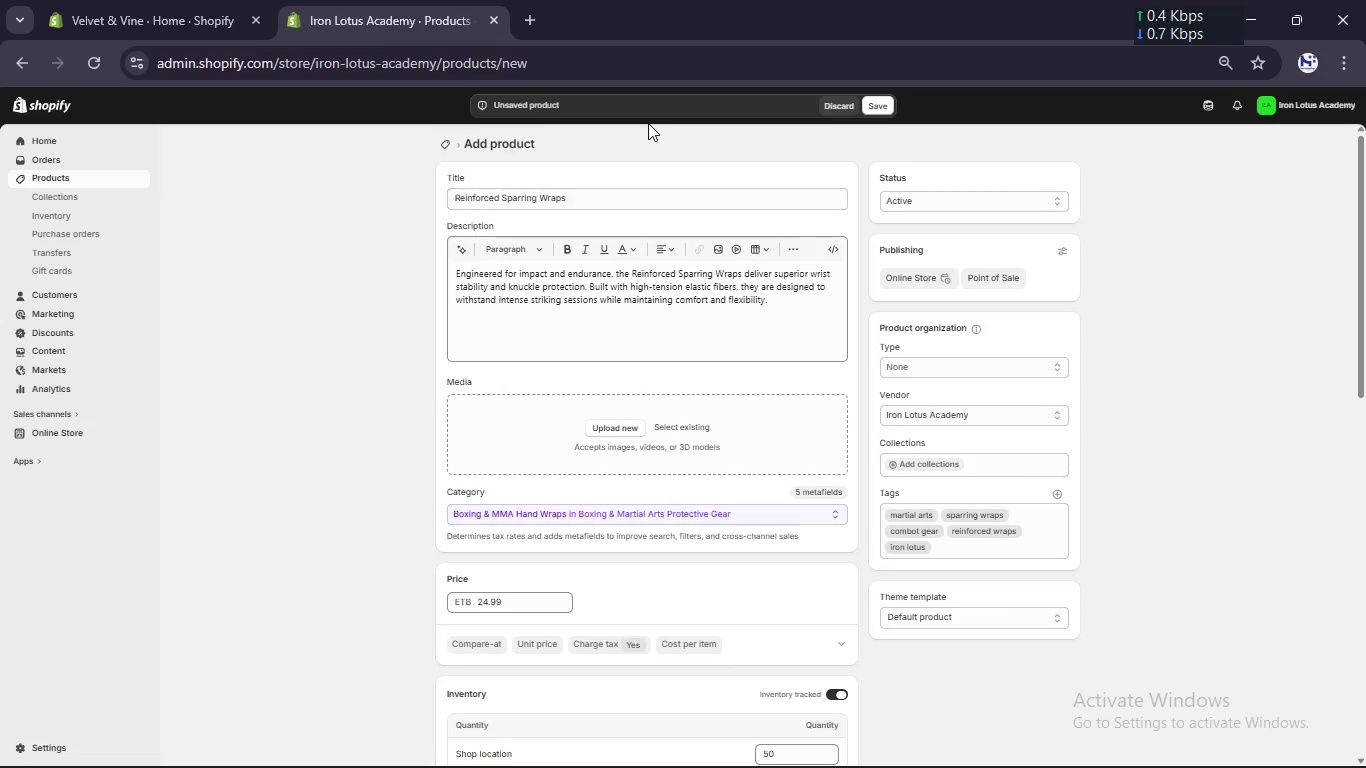 
left_click([529, 14])
 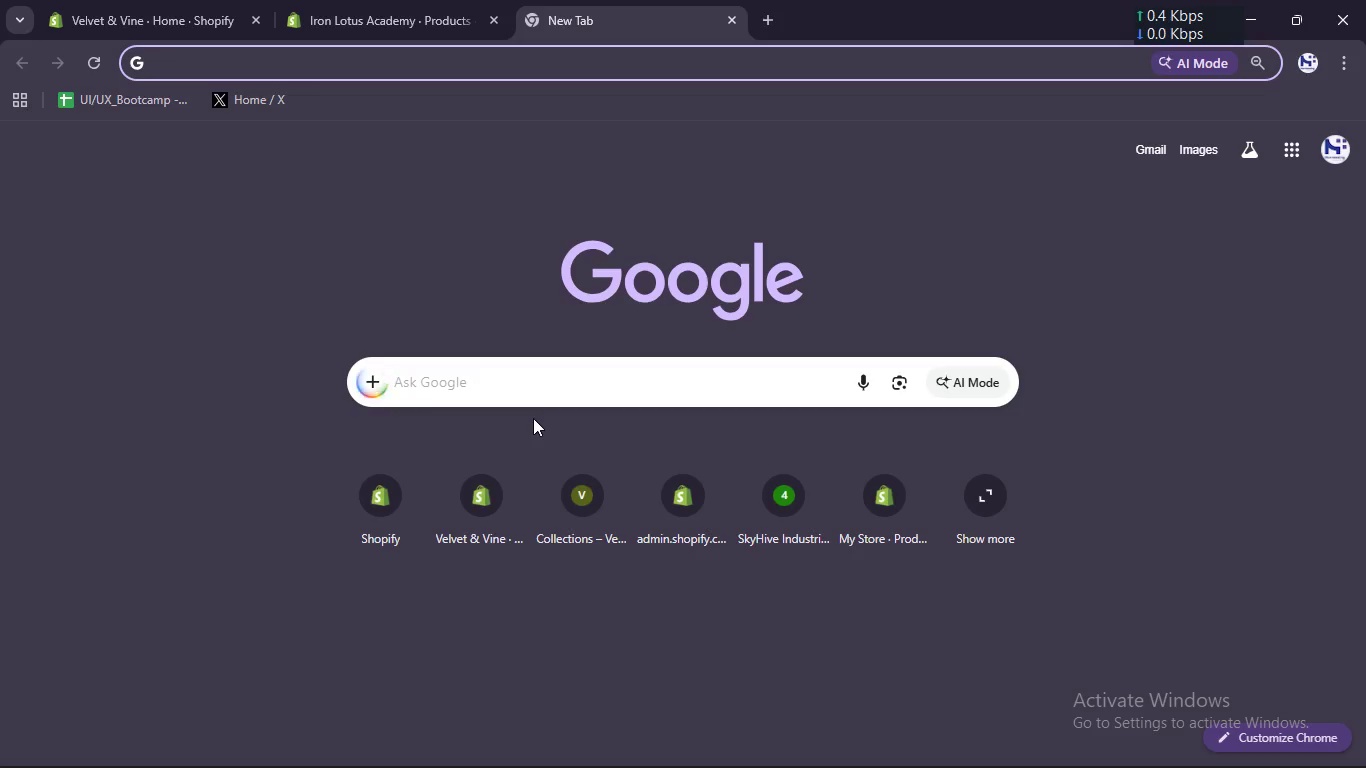 
left_click([533, 399])
 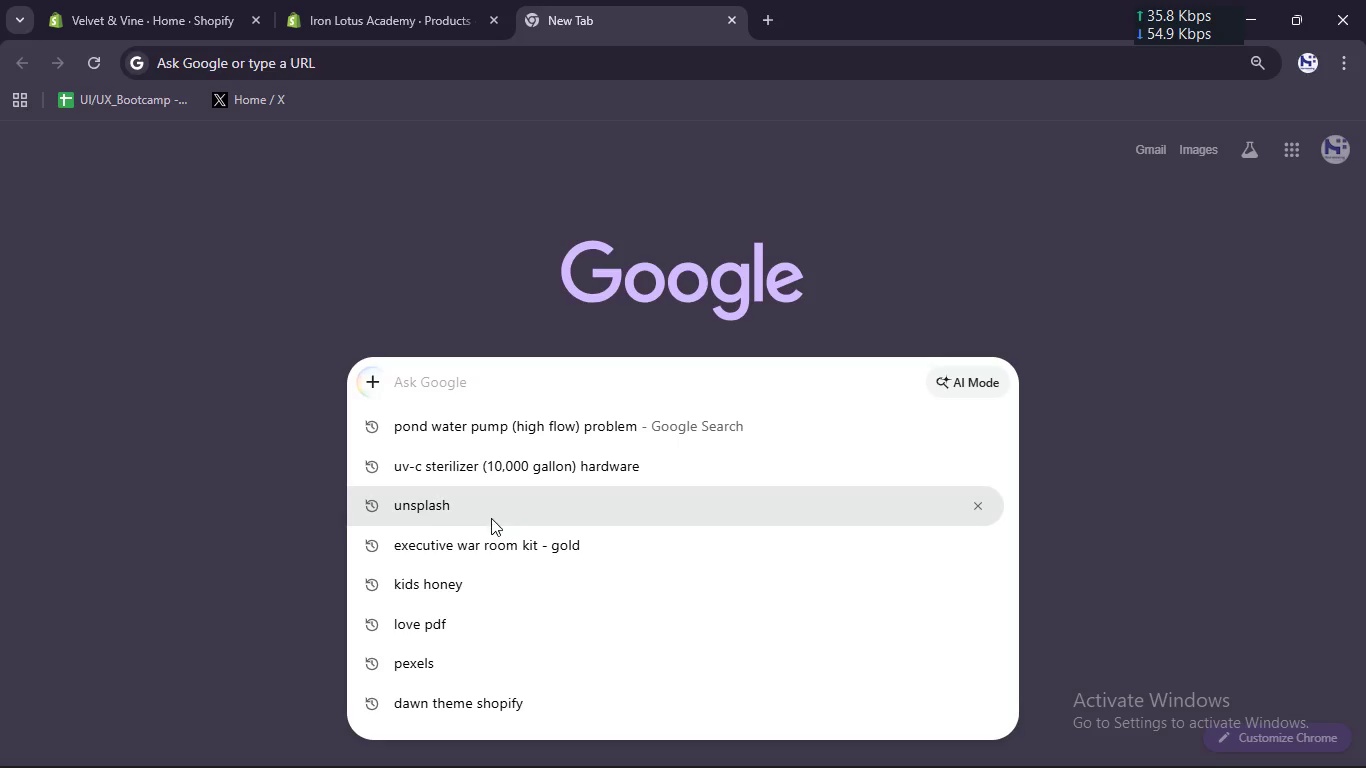 
left_click([491, 518])
 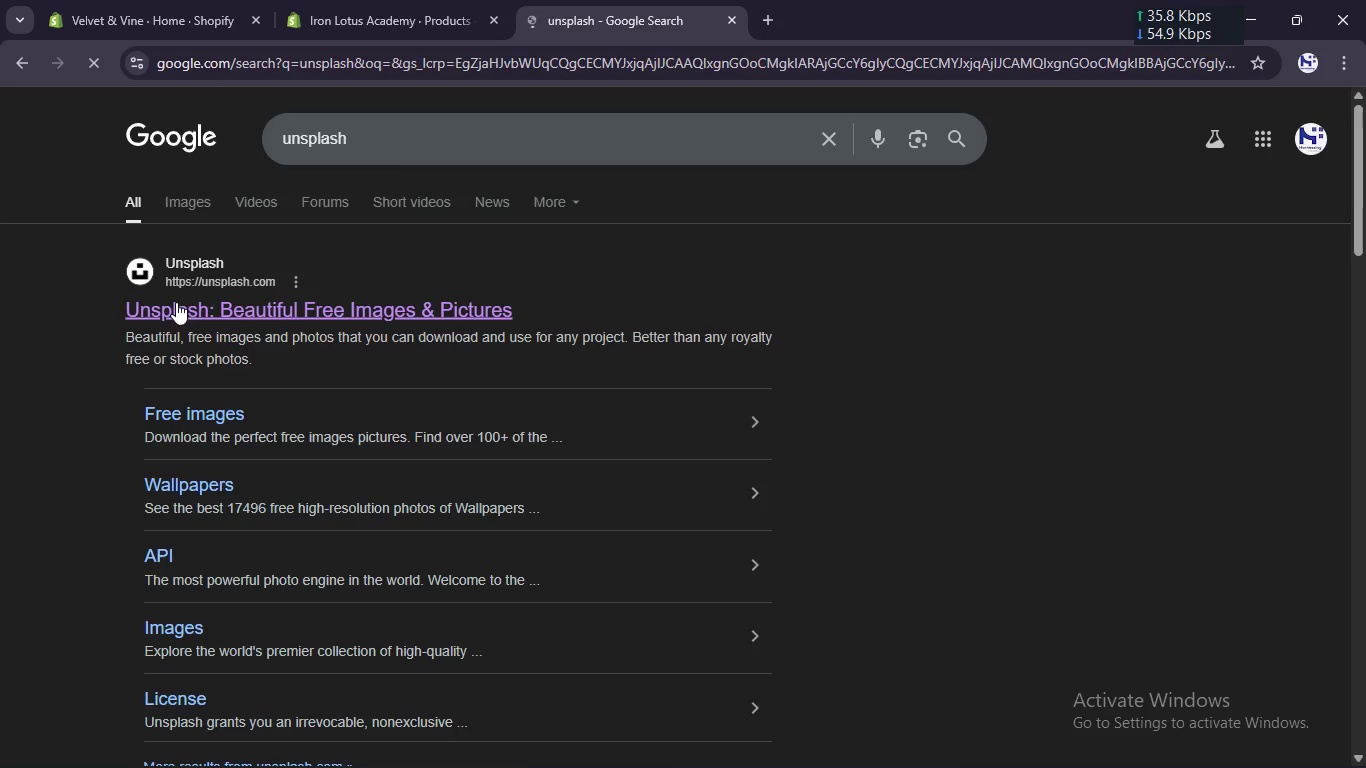 
left_click([188, 321])
 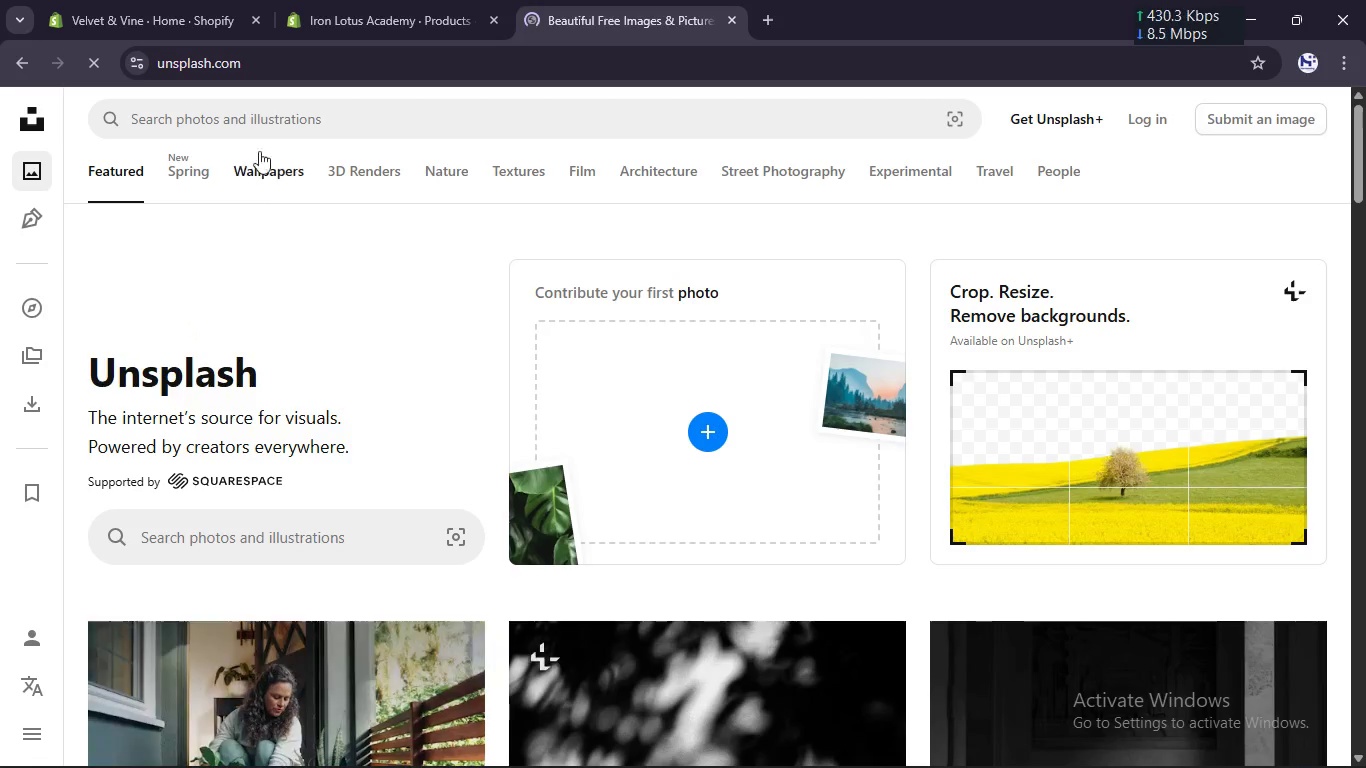 
left_click([278, 121])
 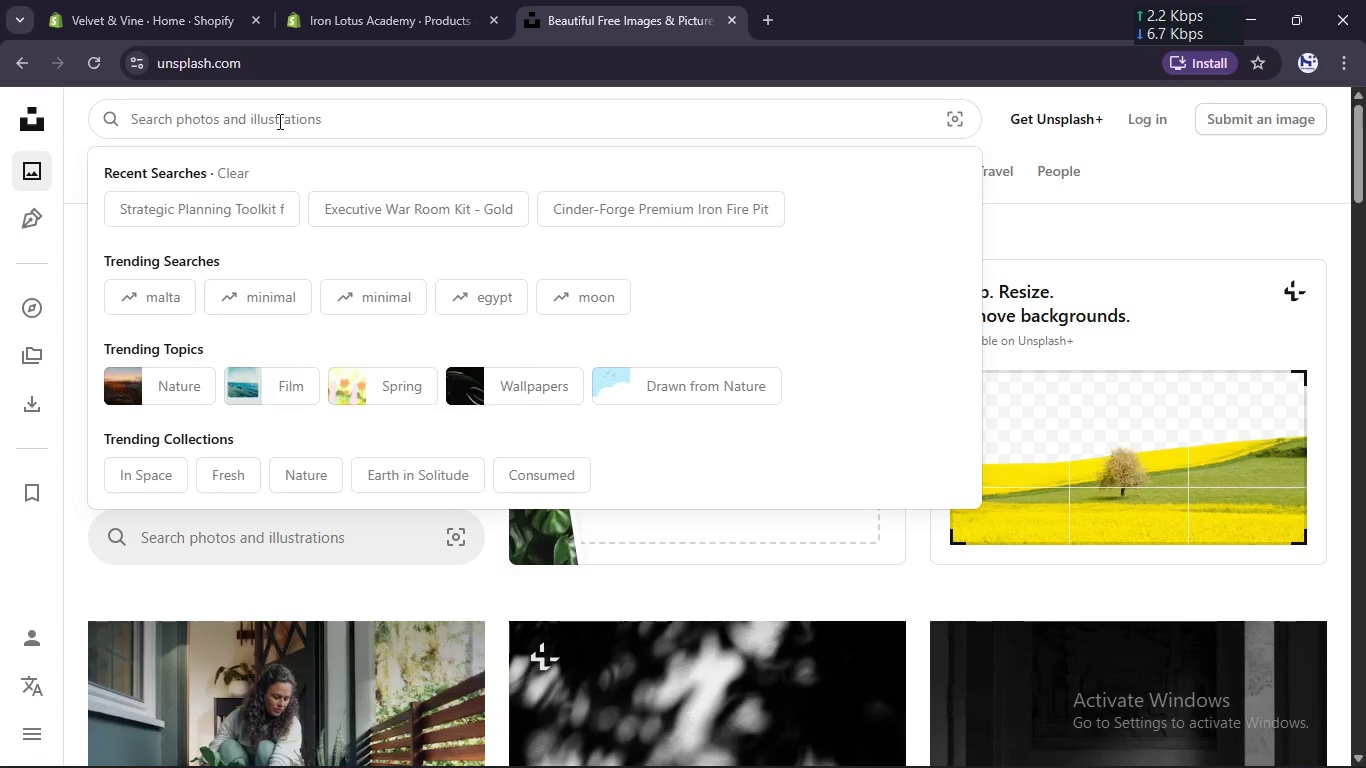 
type(sparring hand wraps ,artial arts)
 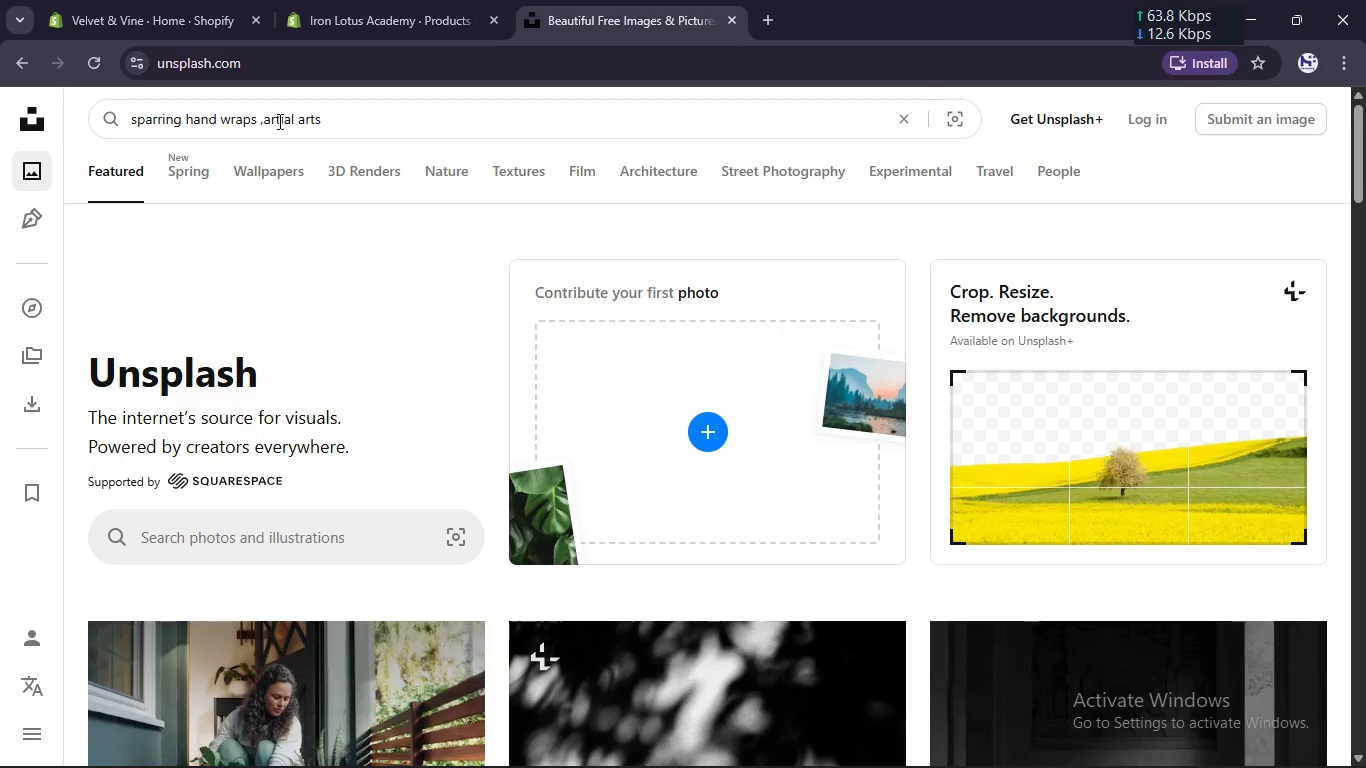 
key(Enter)
 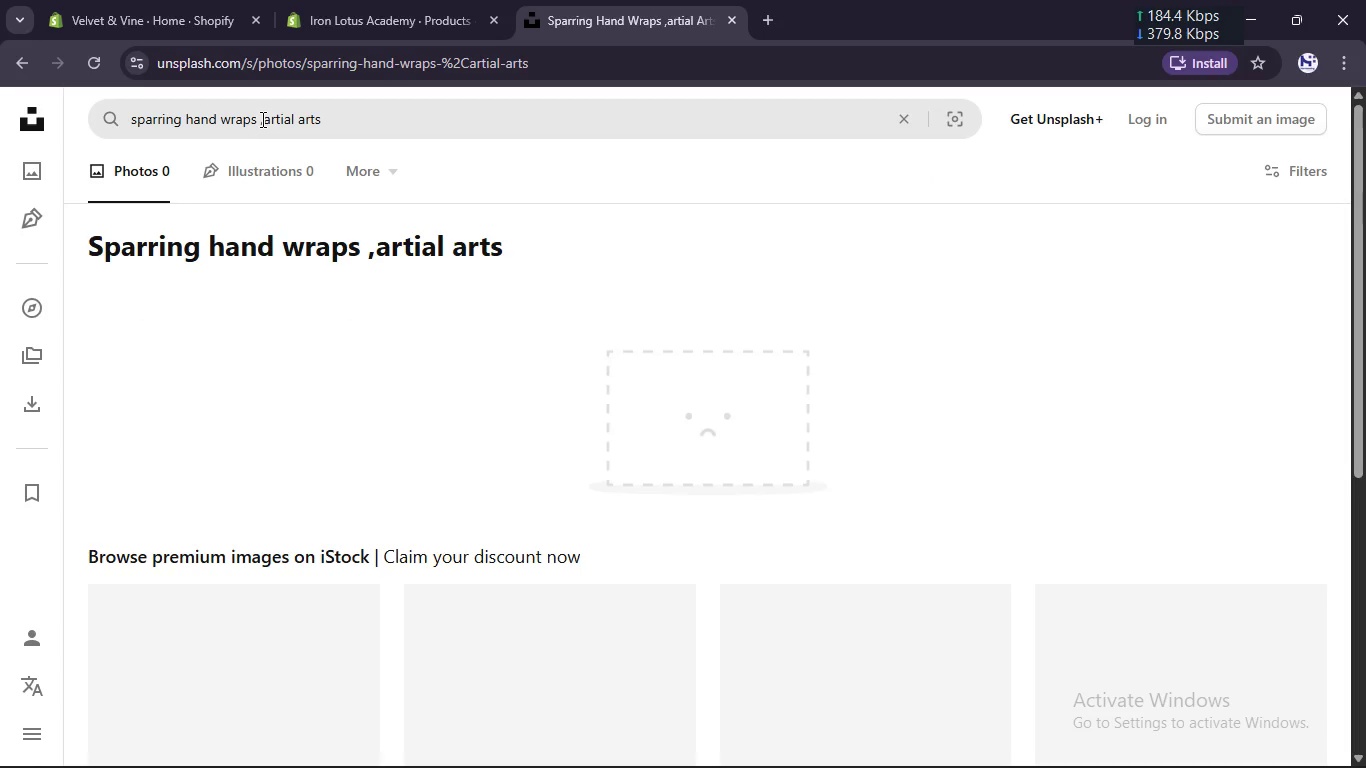 
left_click([268, 119])
 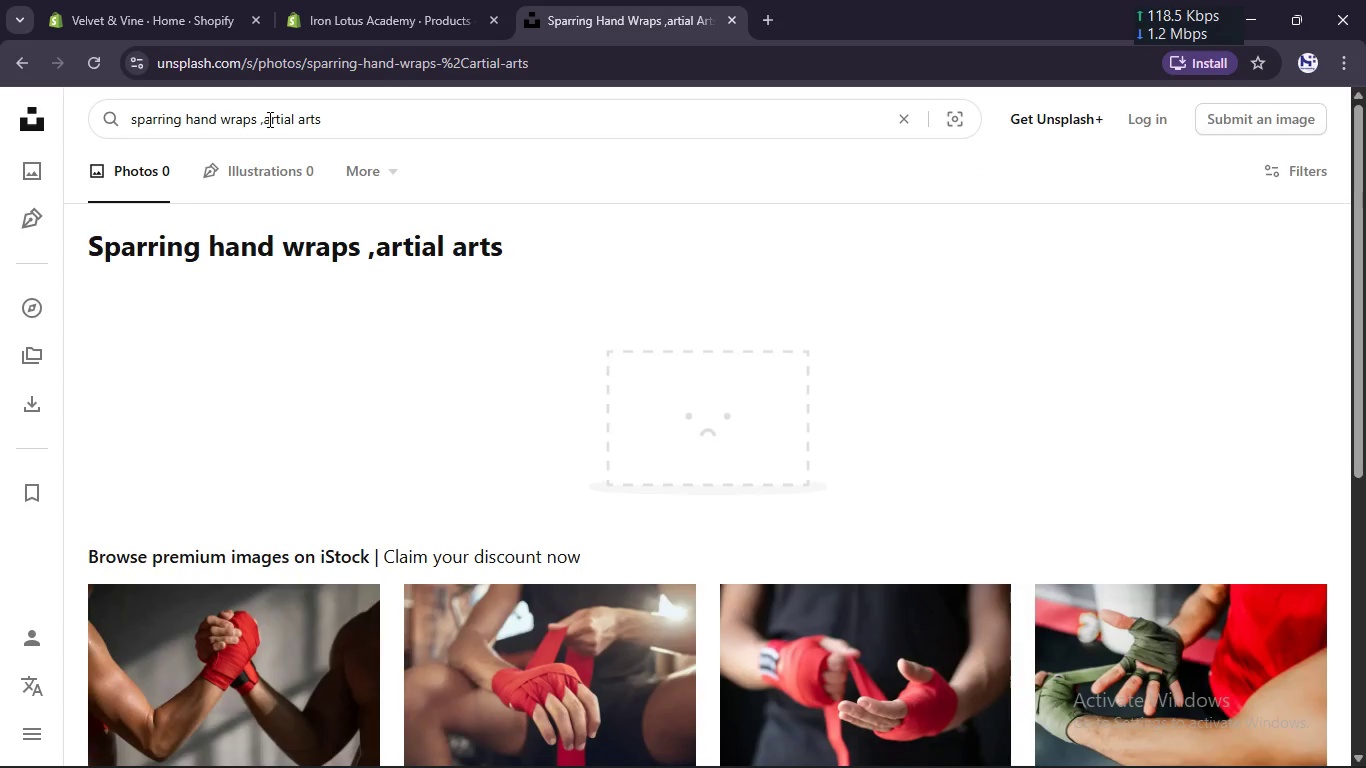 
key(ArrowLeft)
 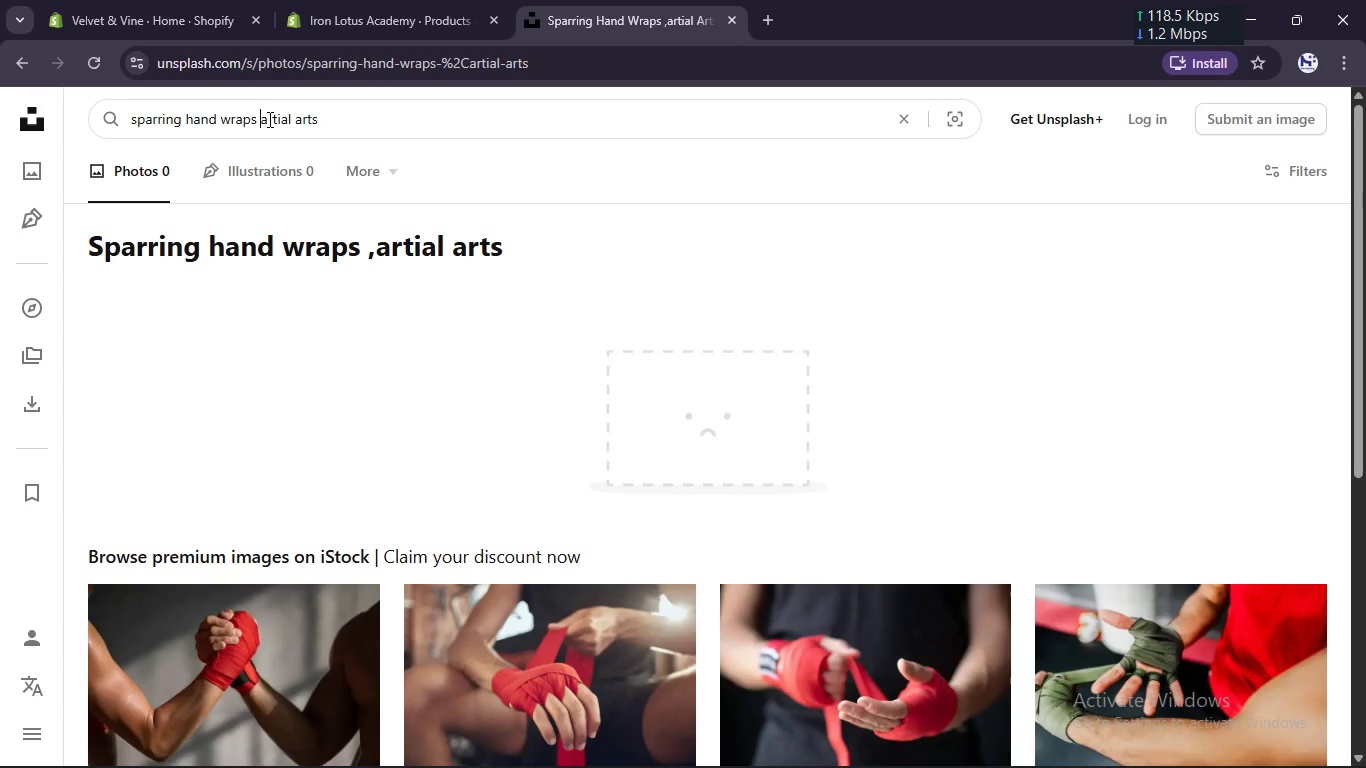 
key(Backspace)
 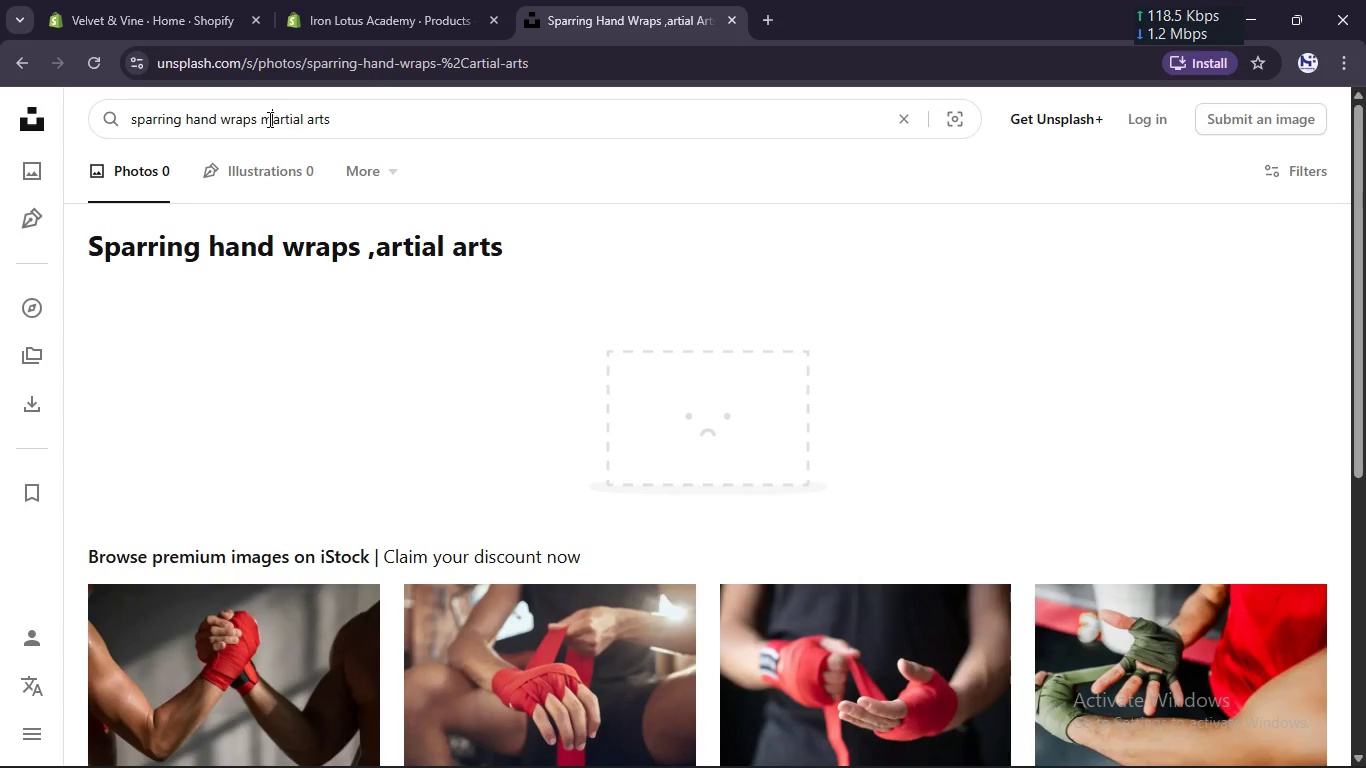 
key(M)
 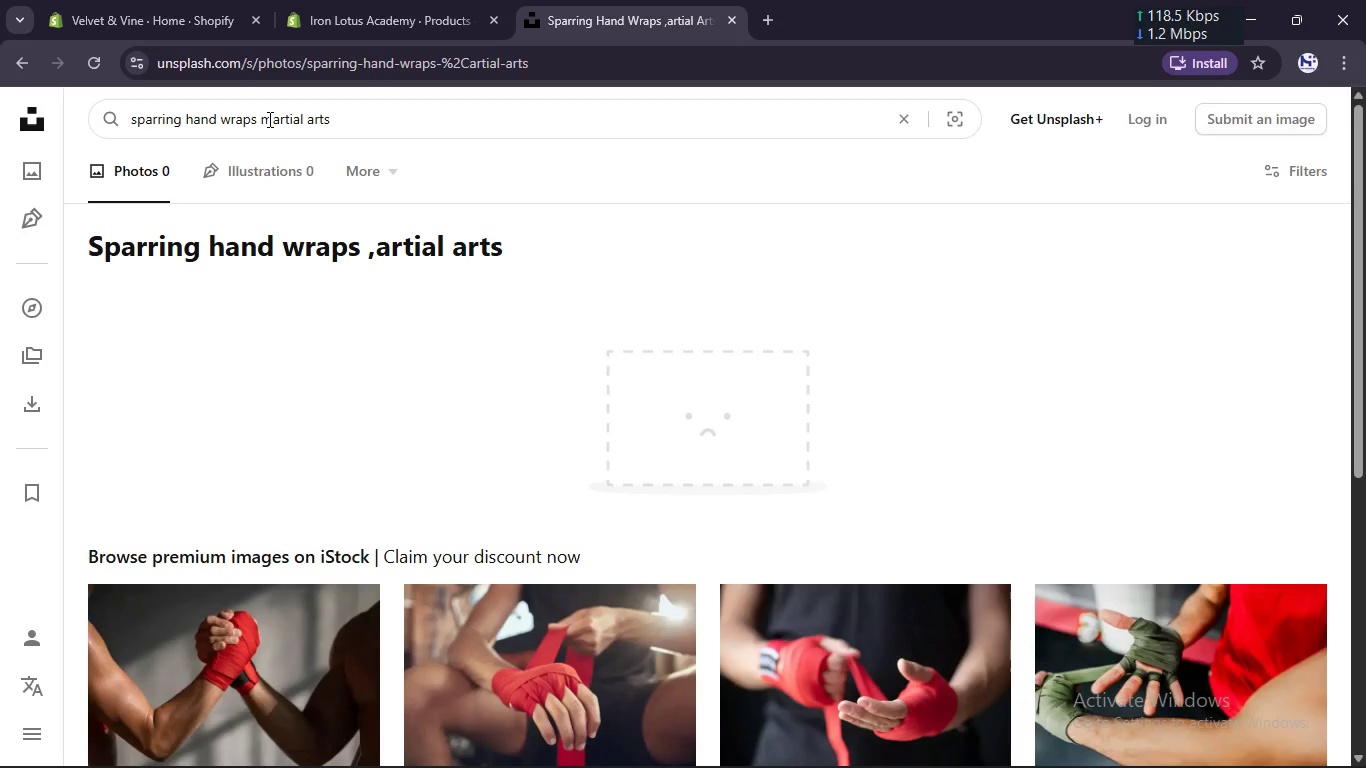 
key(Enter)
 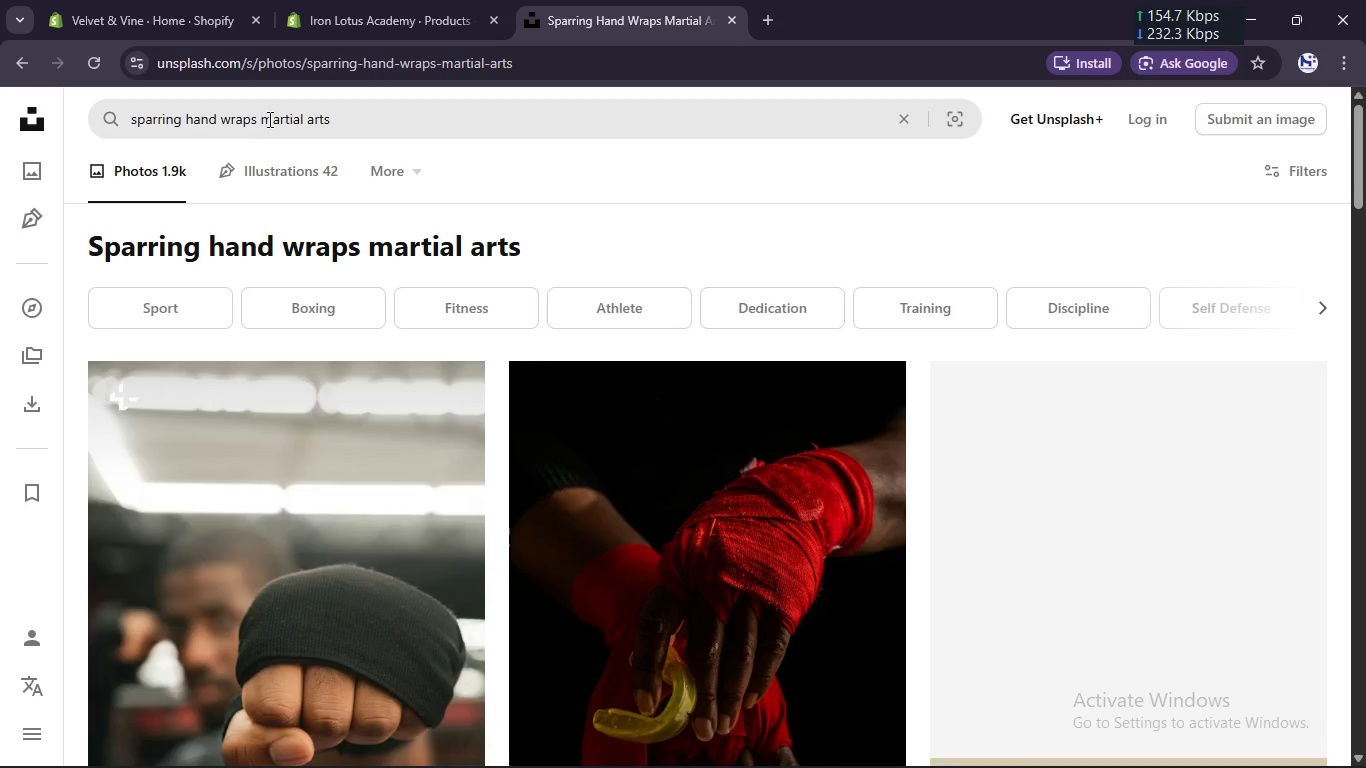 
scroll: coordinate [388, 307], scroll_direction: down, amount: 3.0
 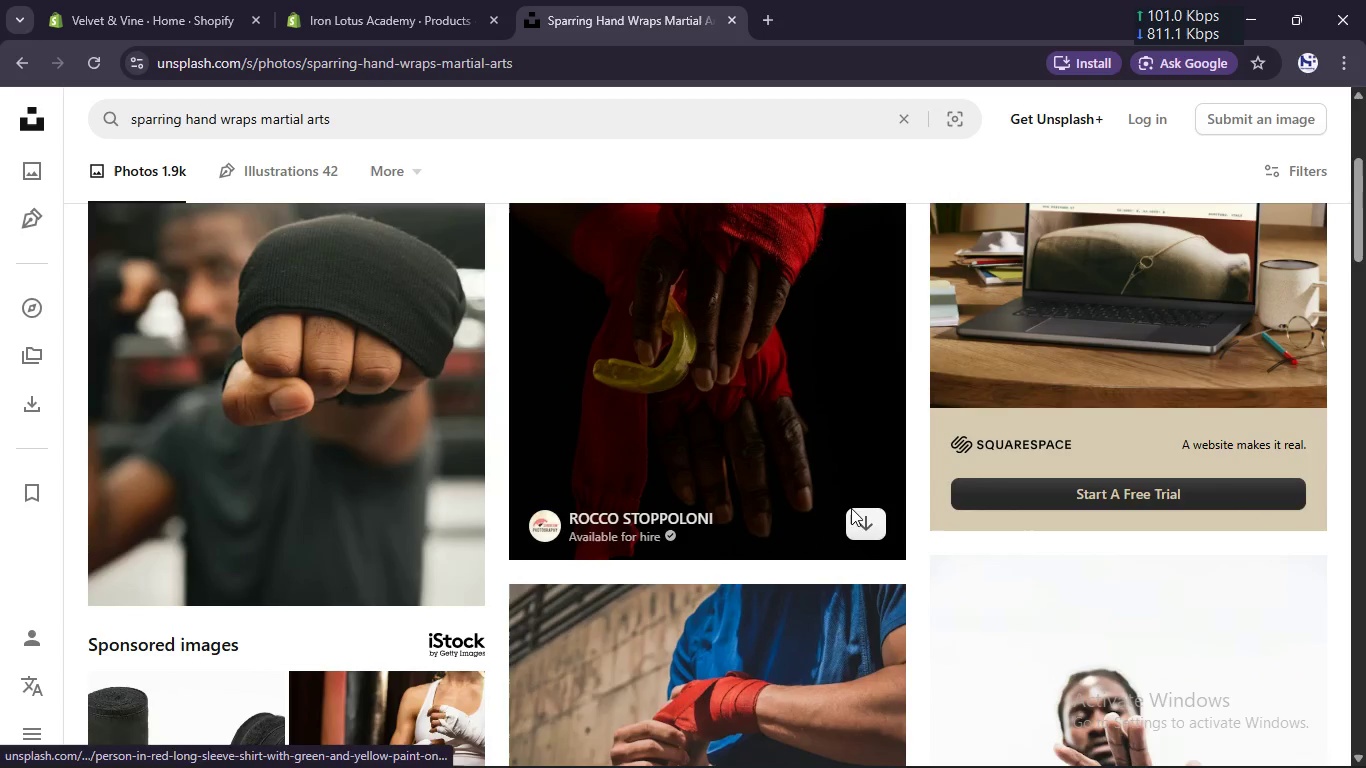 
left_click([860, 523])
 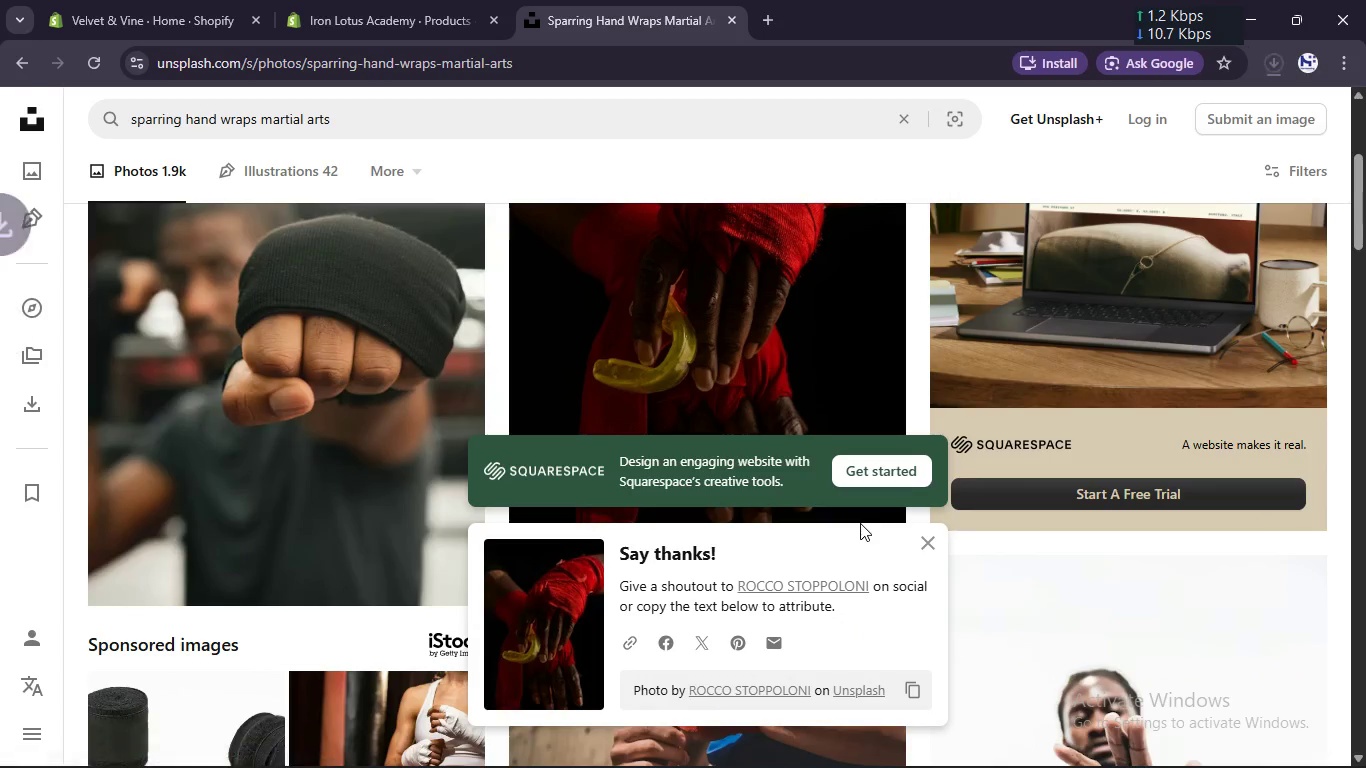 
scroll: coordinate [860, 523], scroll_direction: down, amount: 4.0
 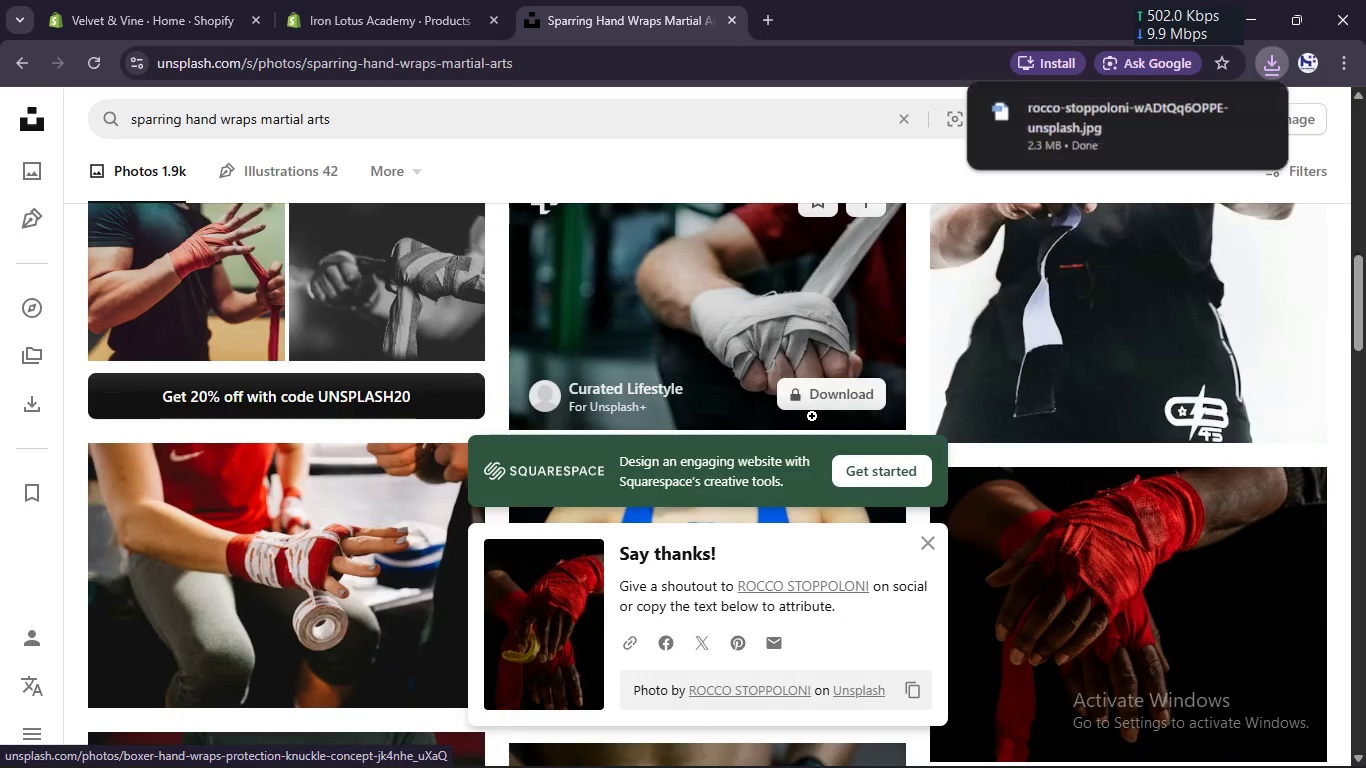 
scroll: coordinate [819, 400], scroll_direction: none, amount: 0.0
 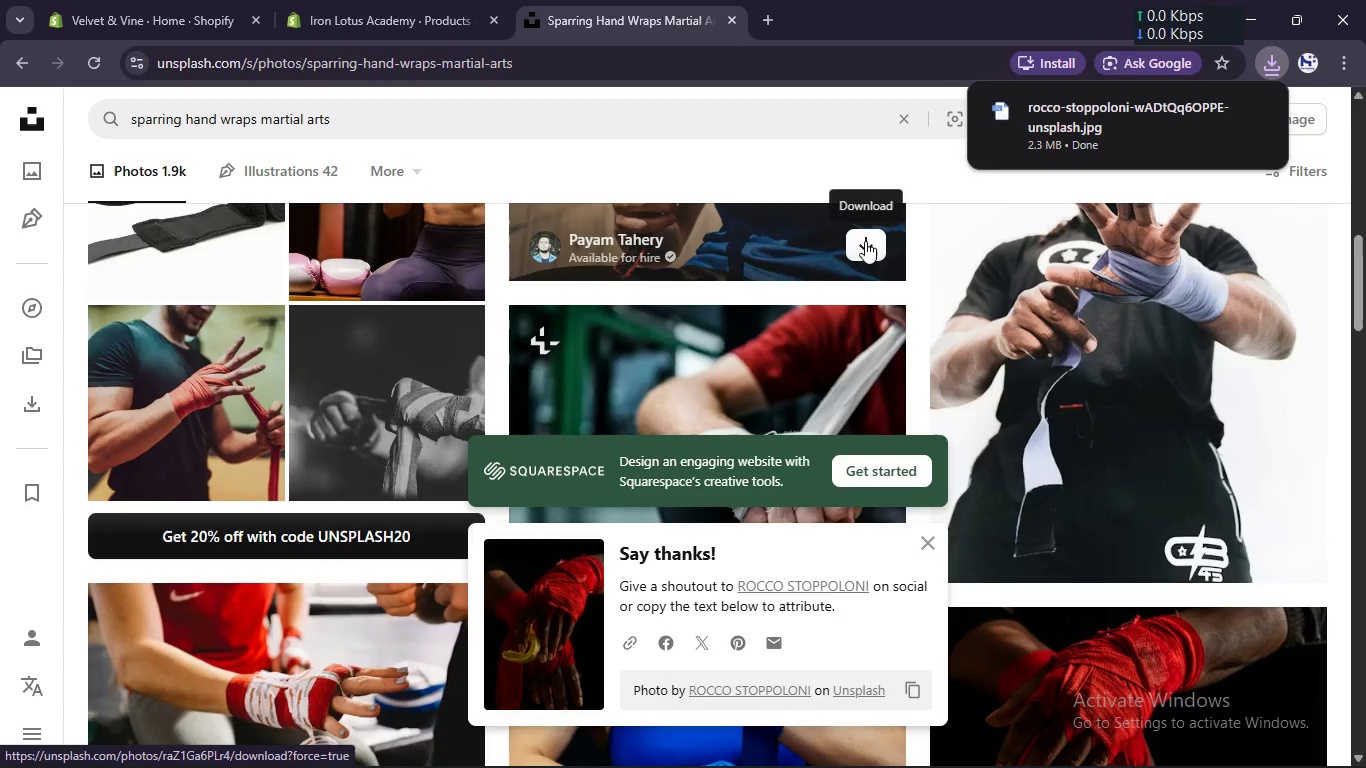 
left_click([865, 243])
 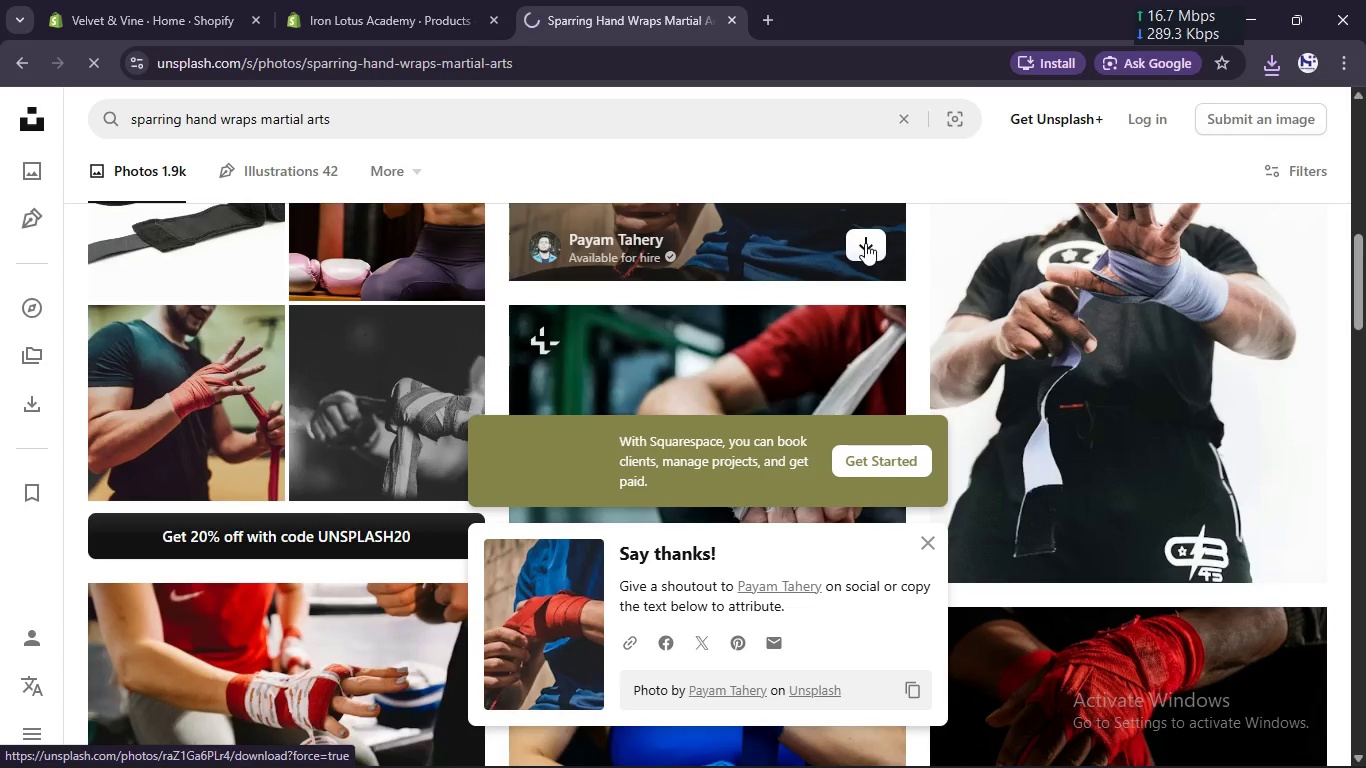 
scroll: coordinate [865, 243], scroll_direction: none, amount: 0.0
 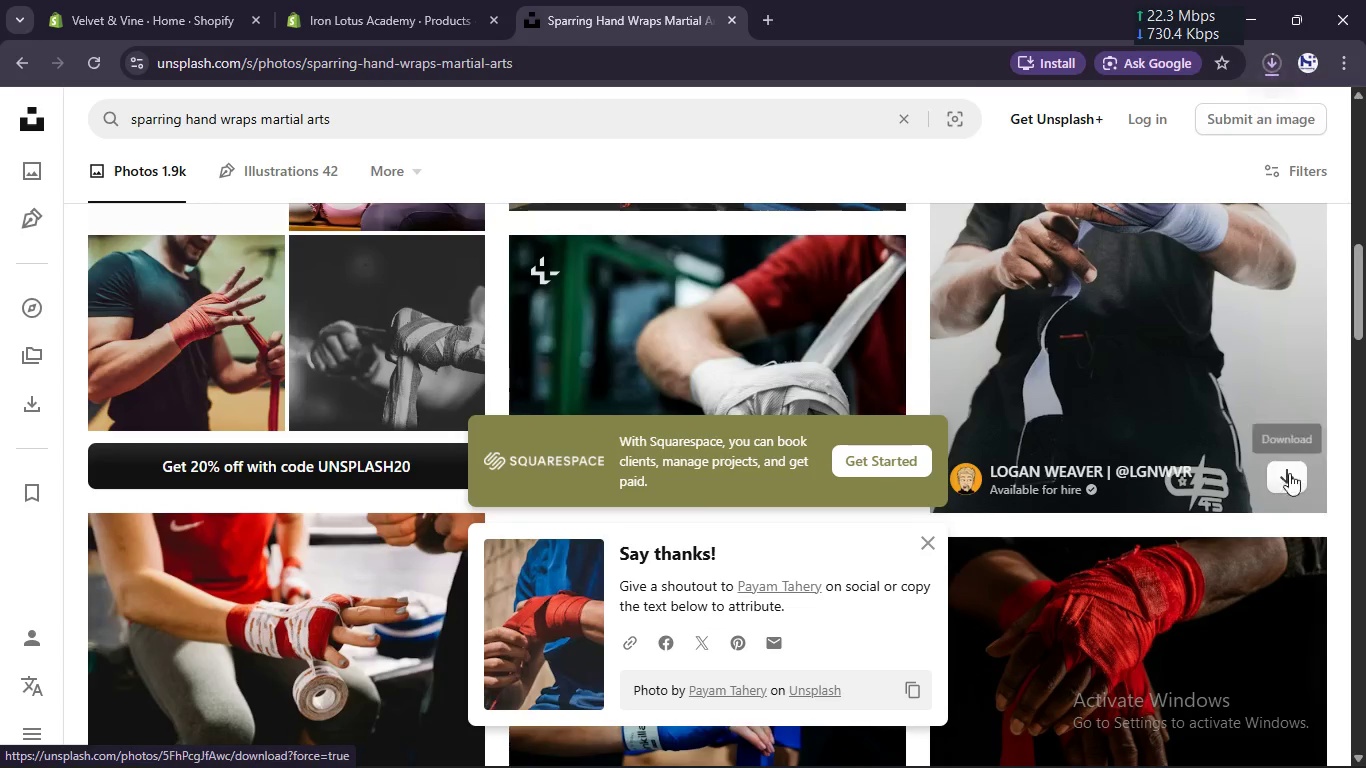 
left_click([1293, 479])
 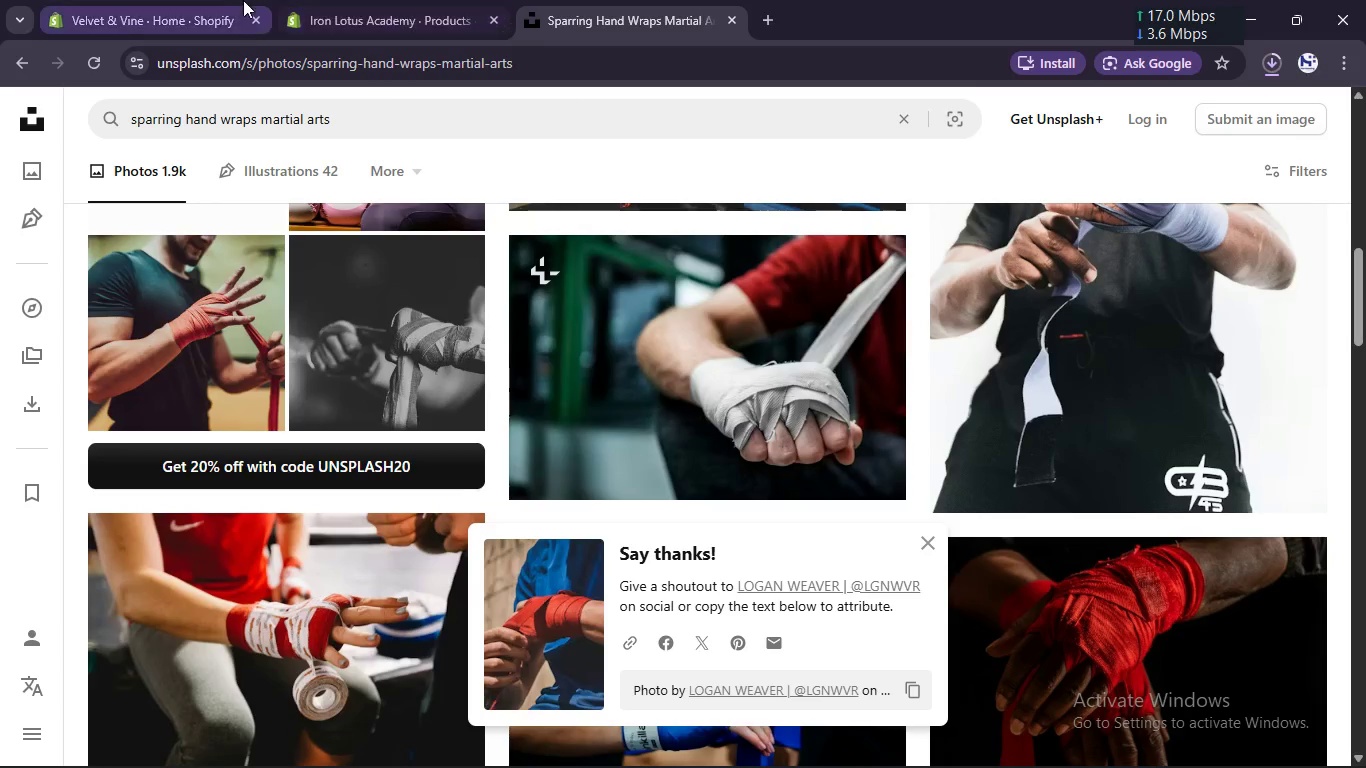 
left_click([237, 0])
 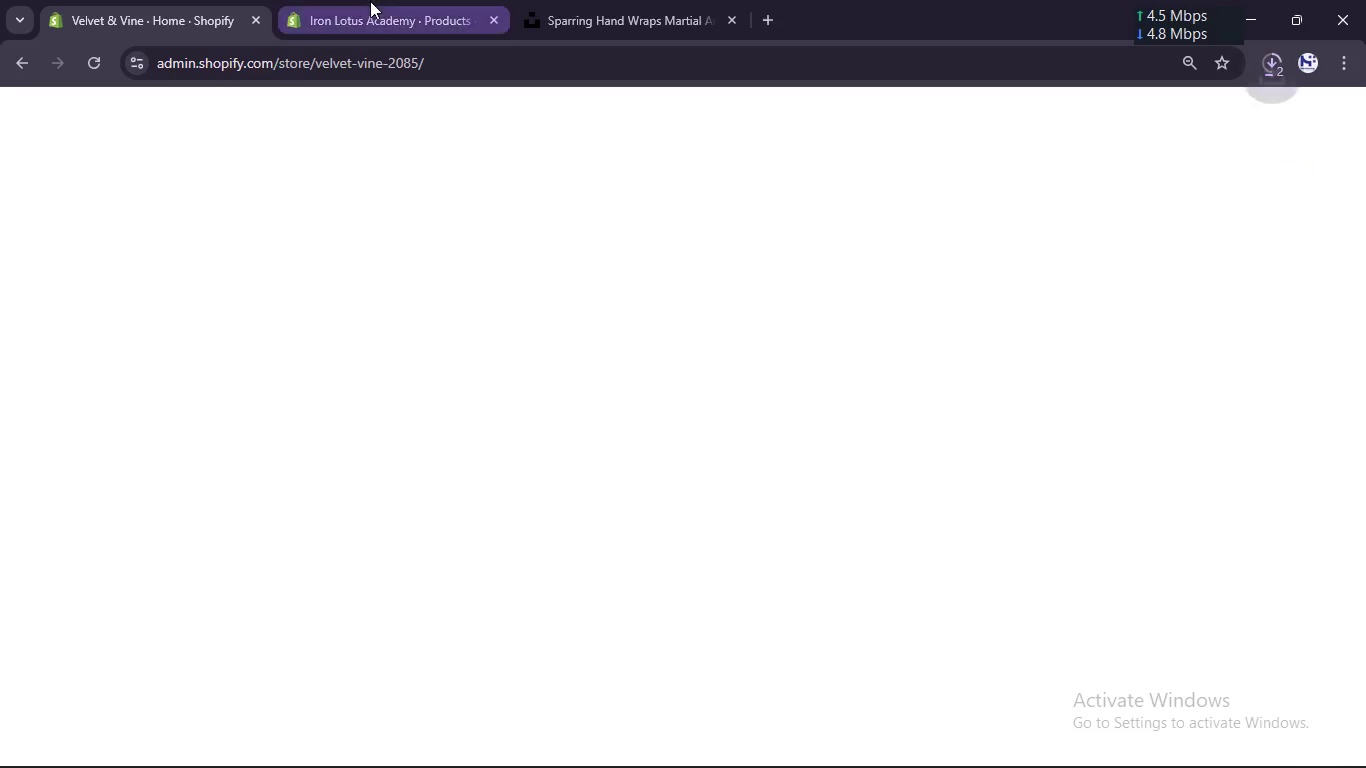 
left_click([370, 1])
 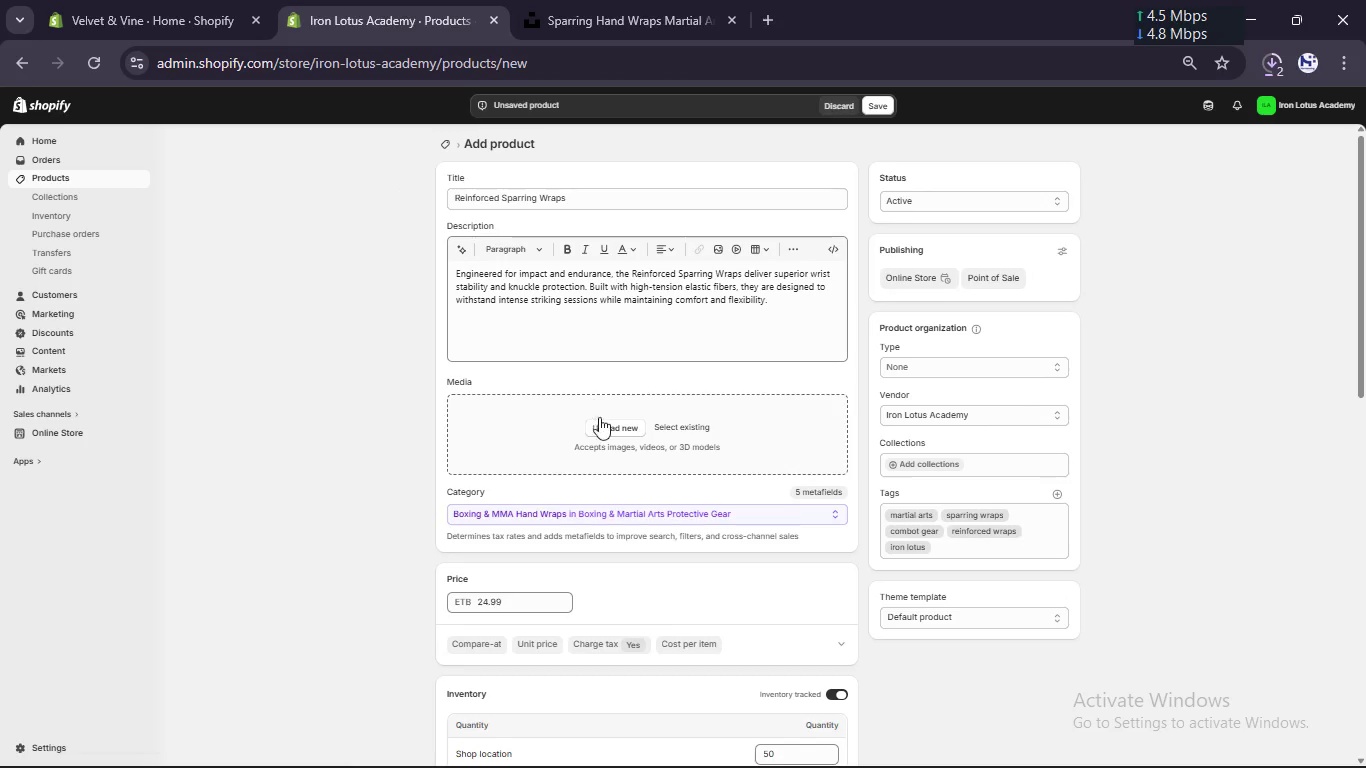 
left_click([605, 431])
 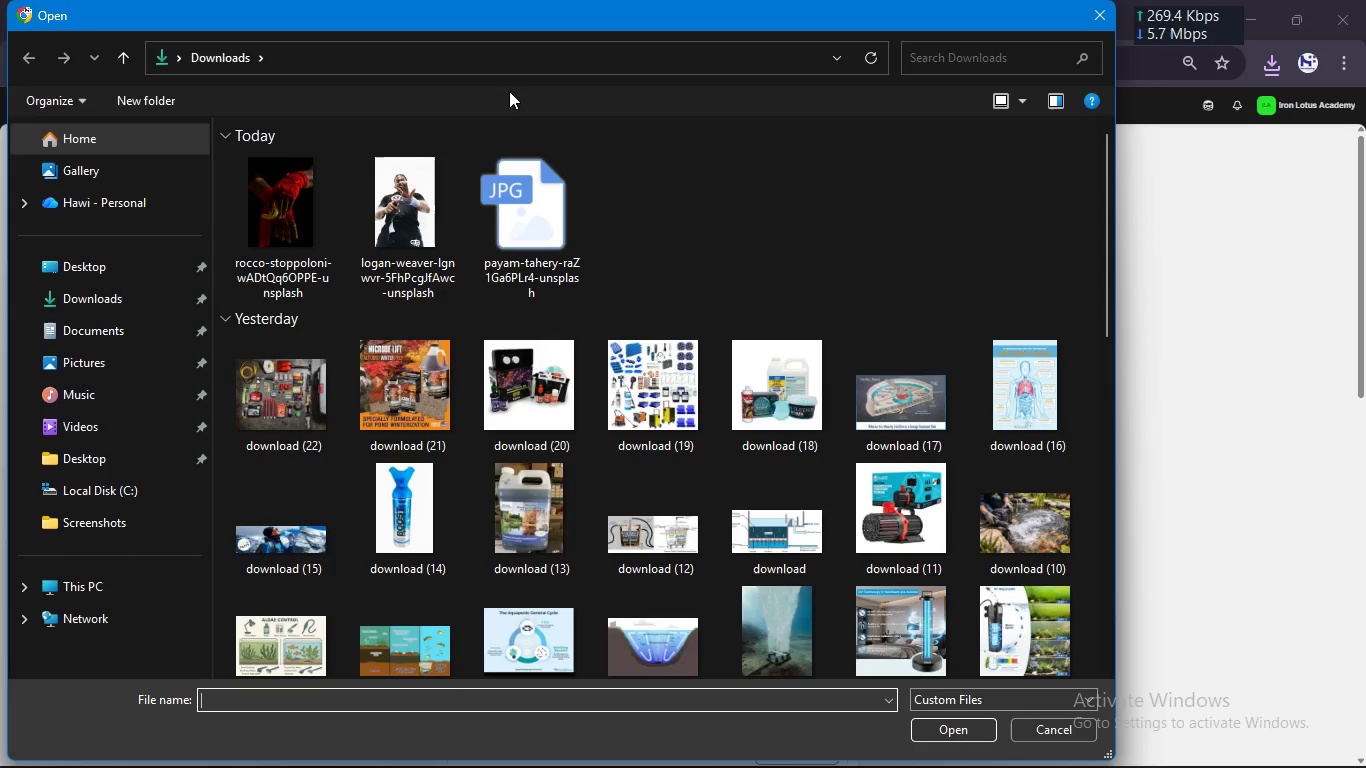 
left_click_drag(start_coordinate=[743, 201], to_coordinate=[242, 218])
 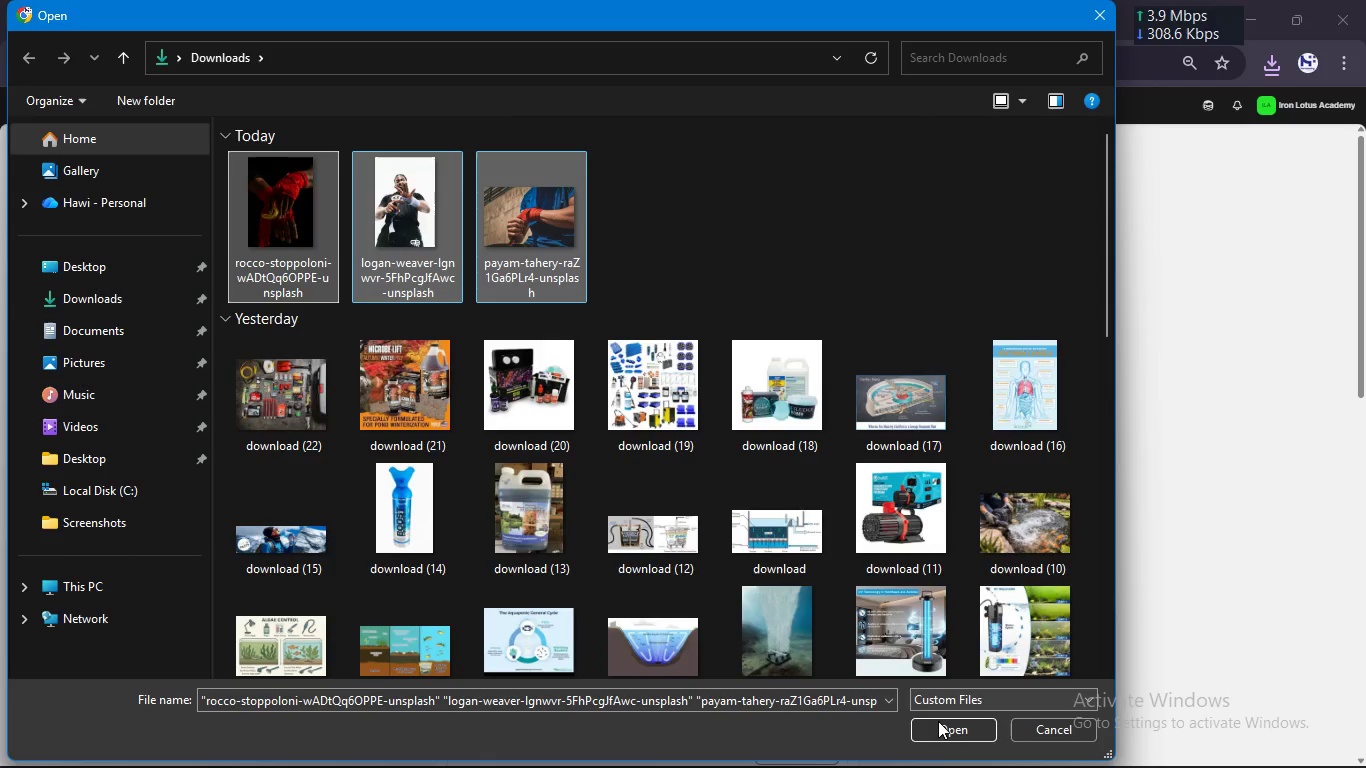 
left_click([938, 722])
 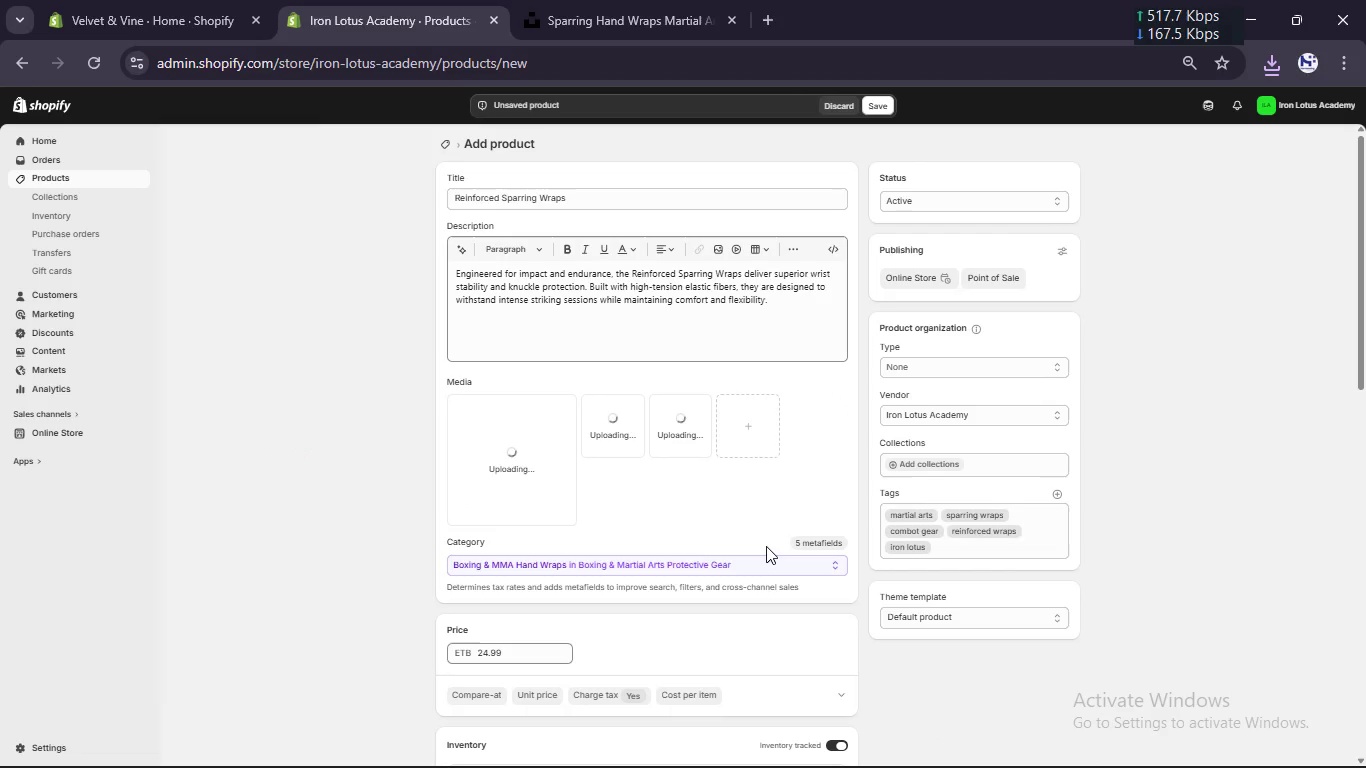 
wait(8.75)
 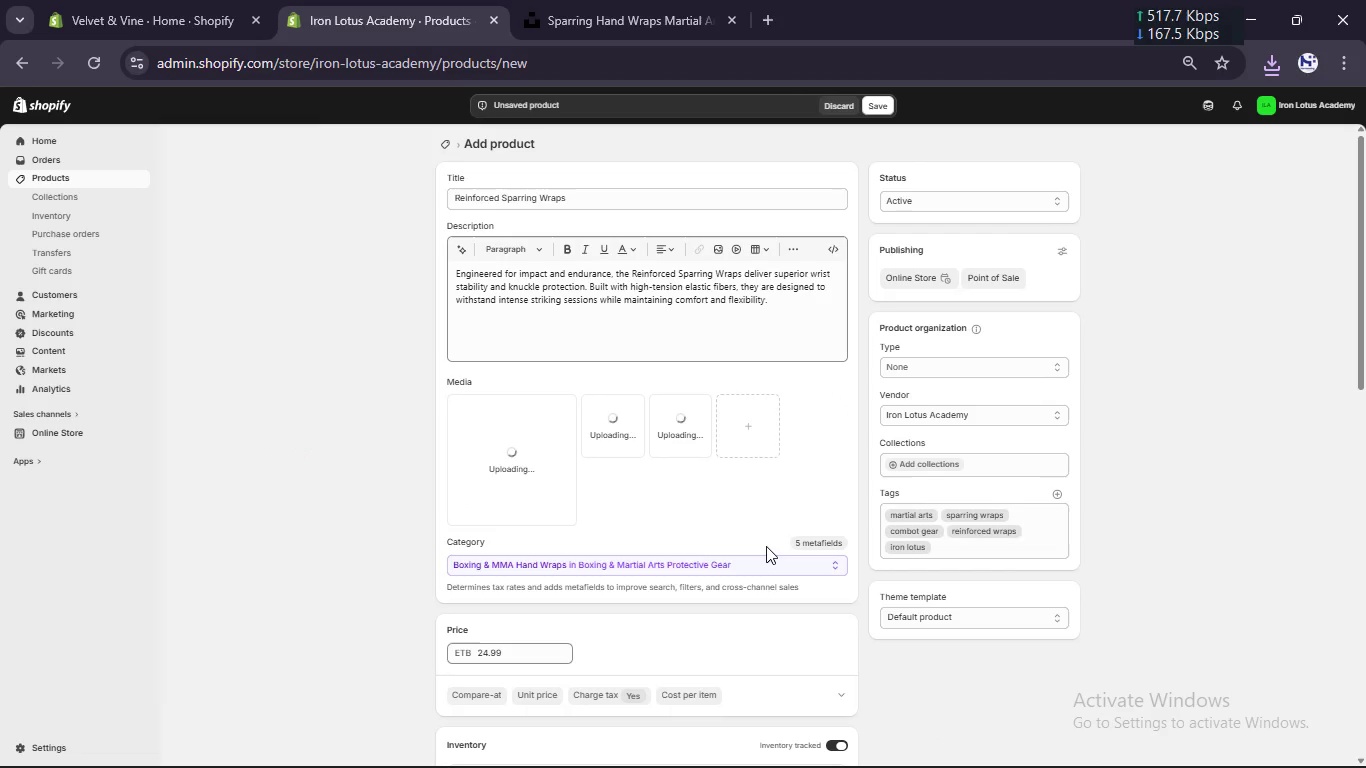 
scroll: coordinate [766, 546], scroll_direction: down, amount: 2.0
 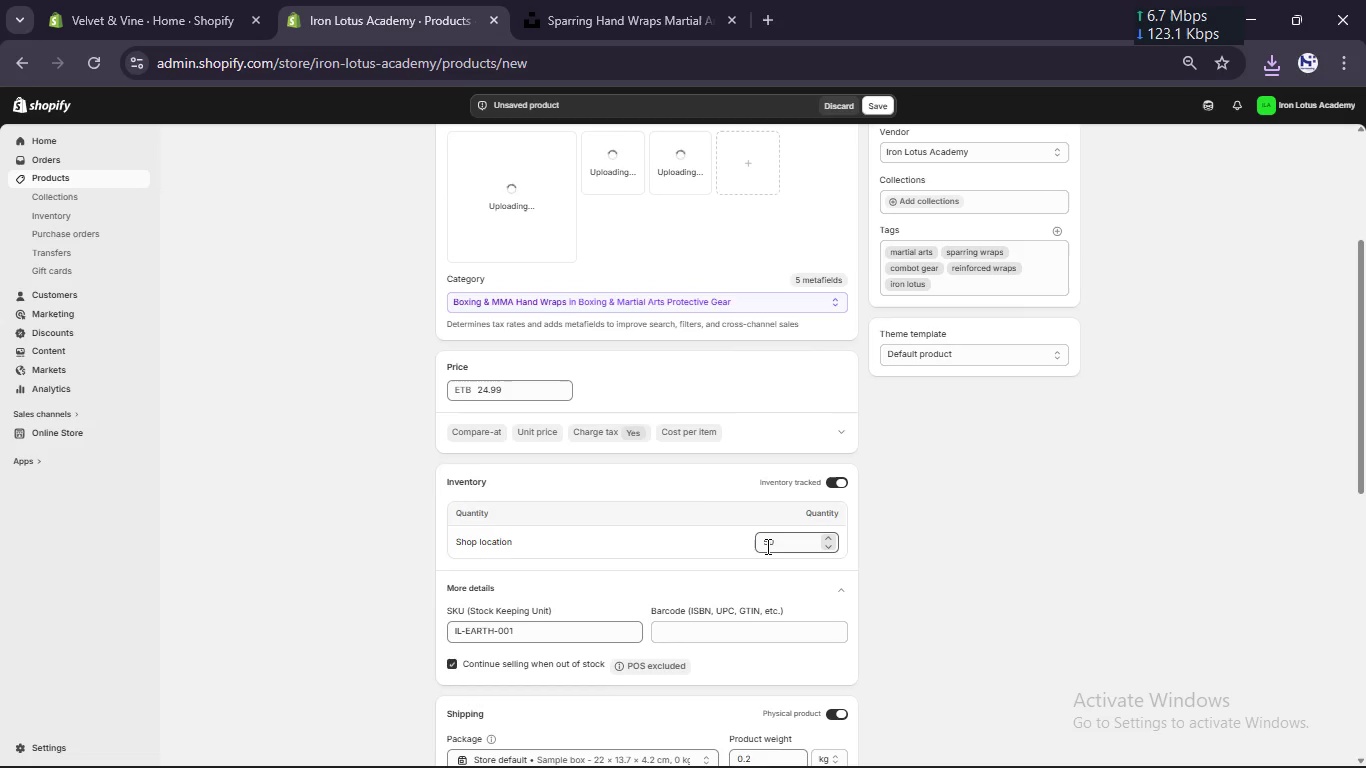 
wait(10.11)
 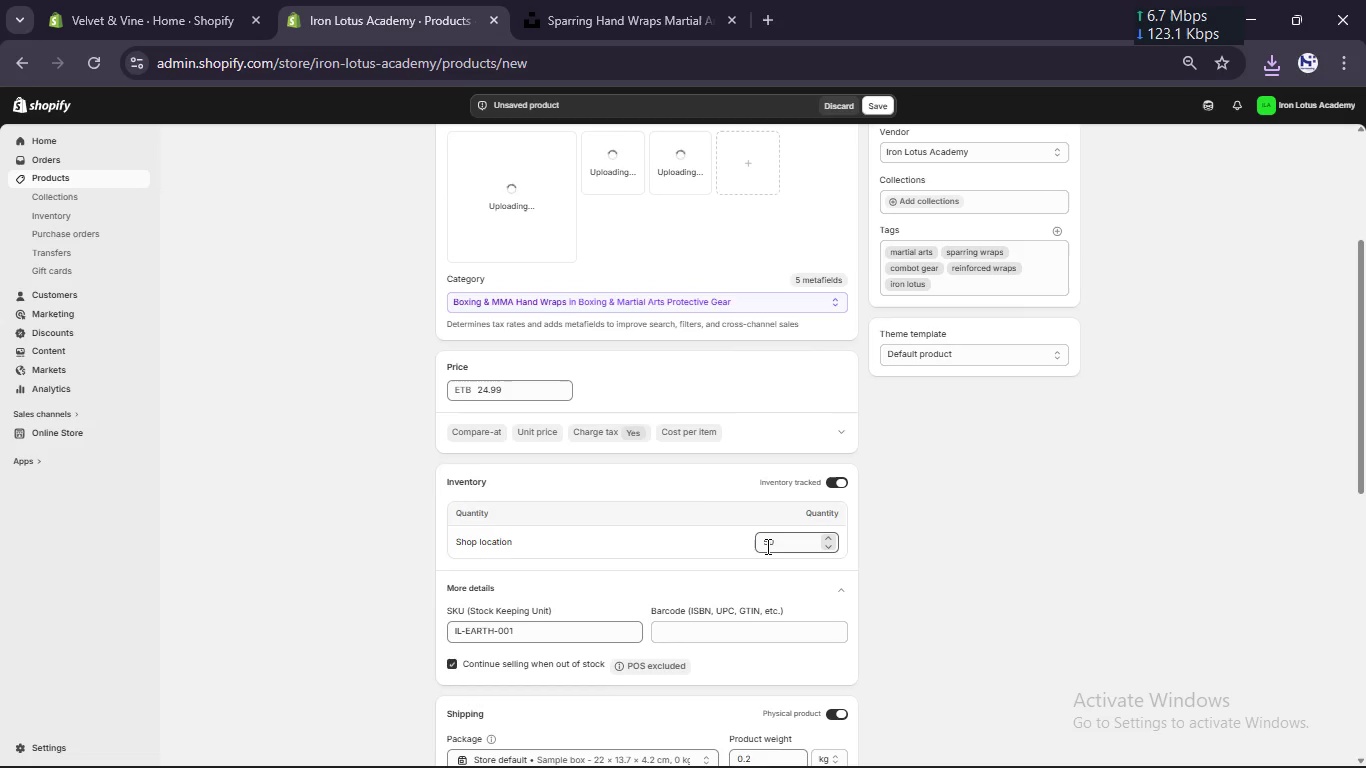 
scroll: coordinate [731, 510], scroll_direction: up, amount: 18.0
 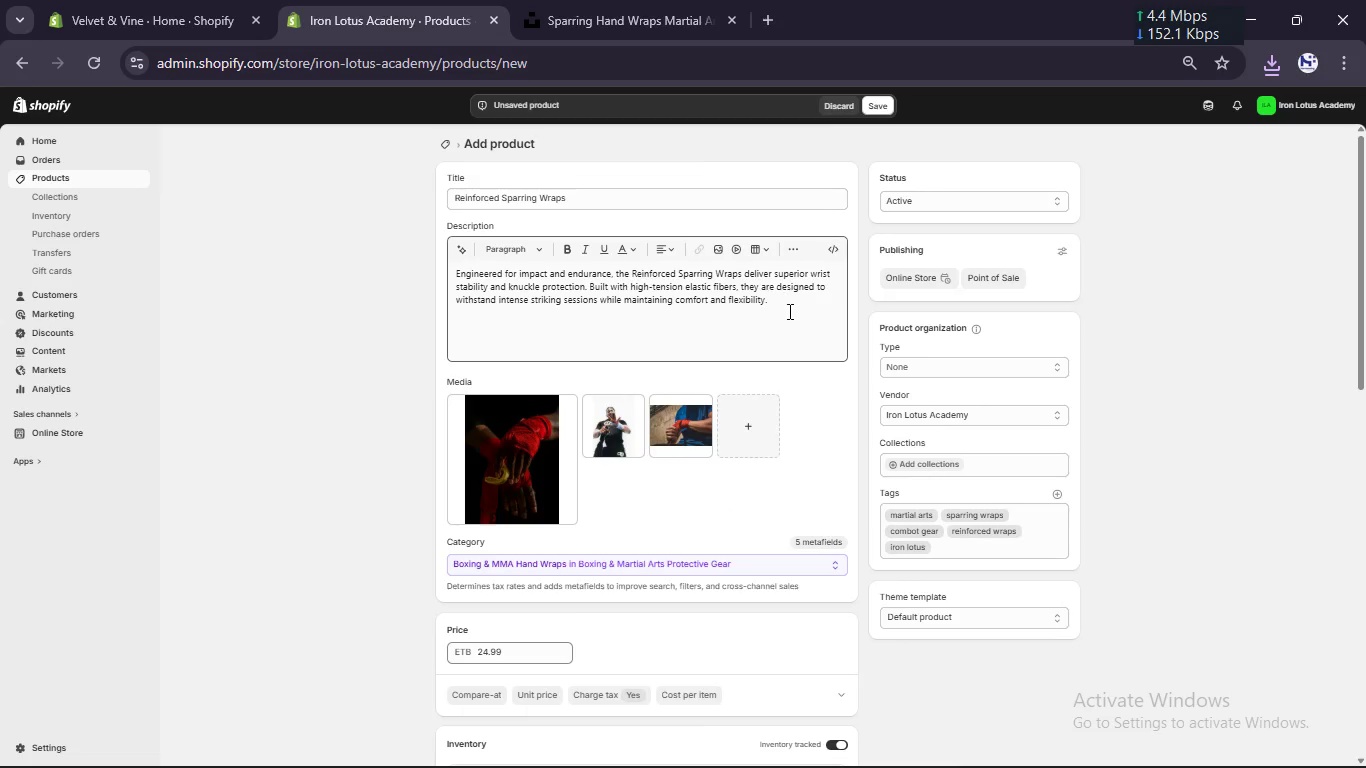 
left_click([788, 312])
 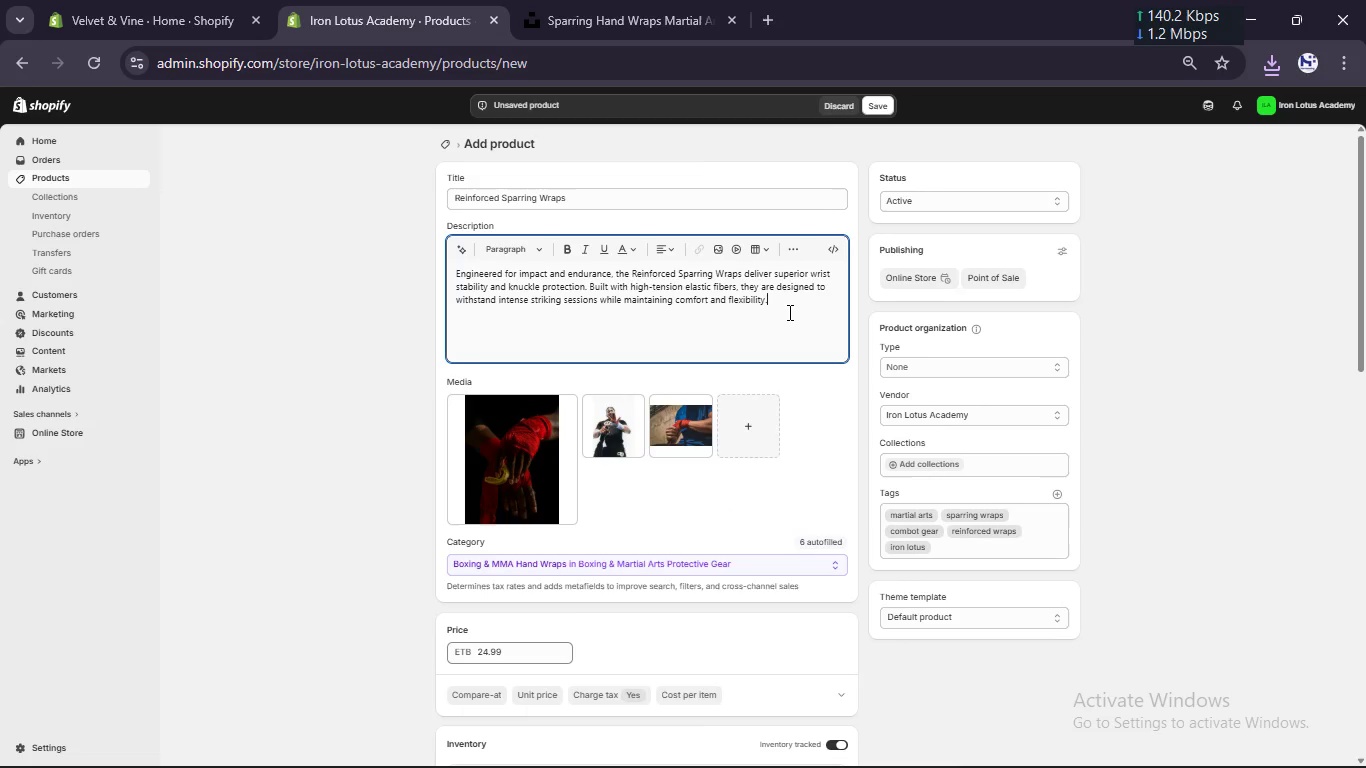 
key(Enter)
 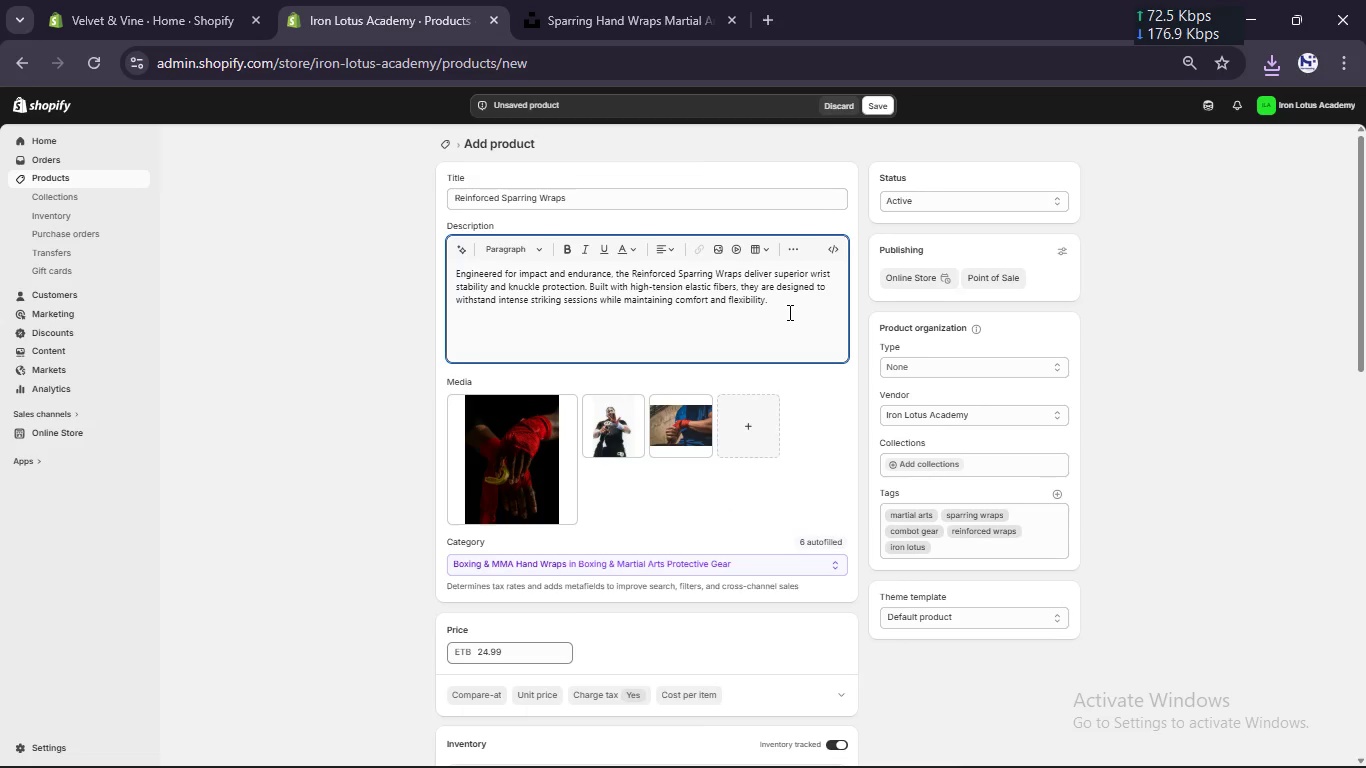 
type(Key FEa==)
key(Backspace)
key(Backspace)
key(Backspace)
key(Backspace)
type(eatures:)
 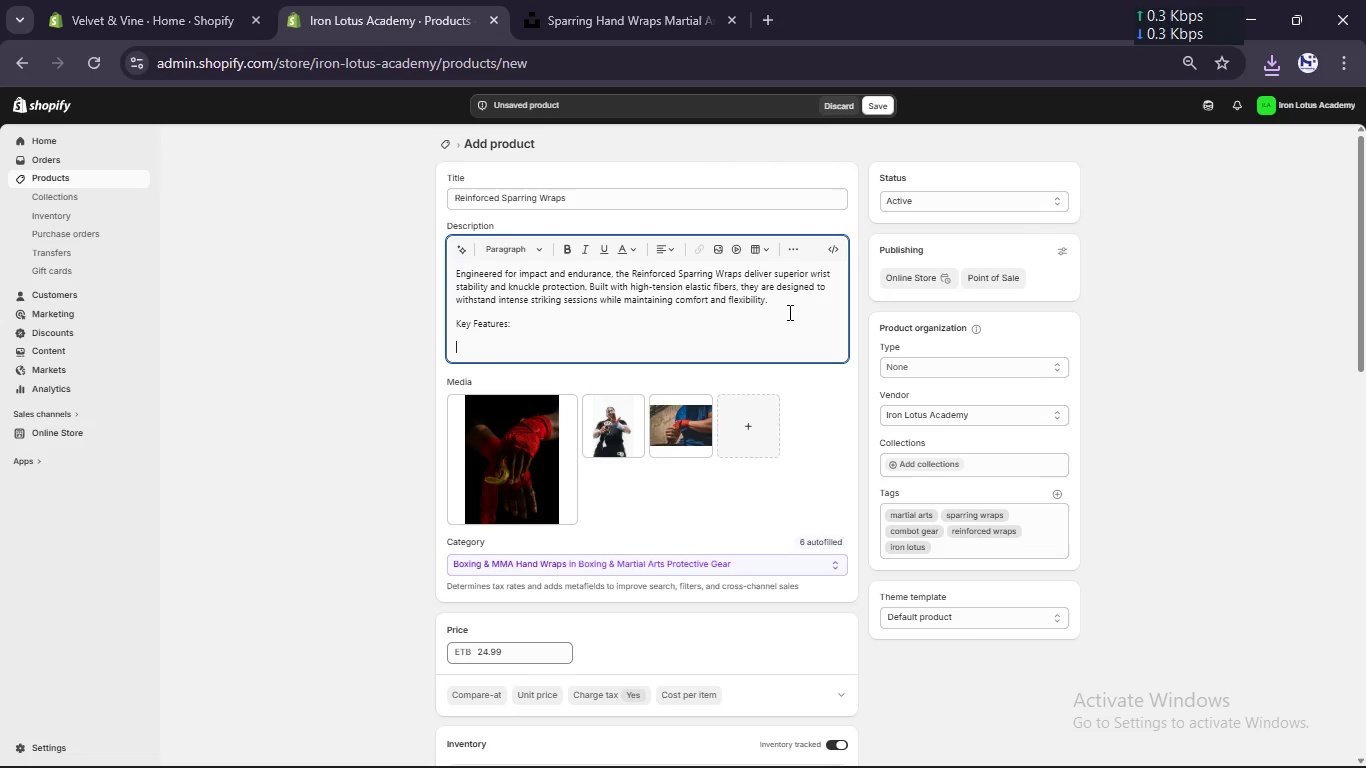 
 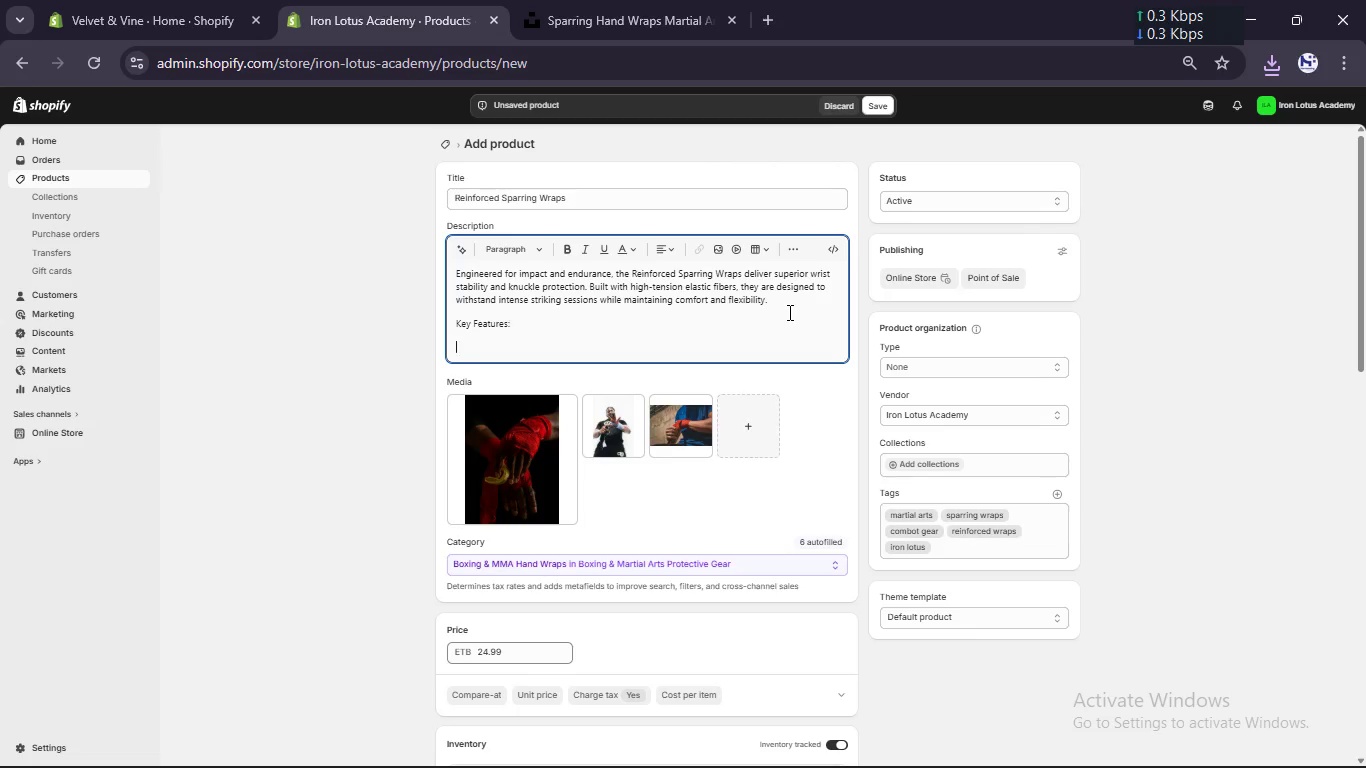 
key(Enter)
 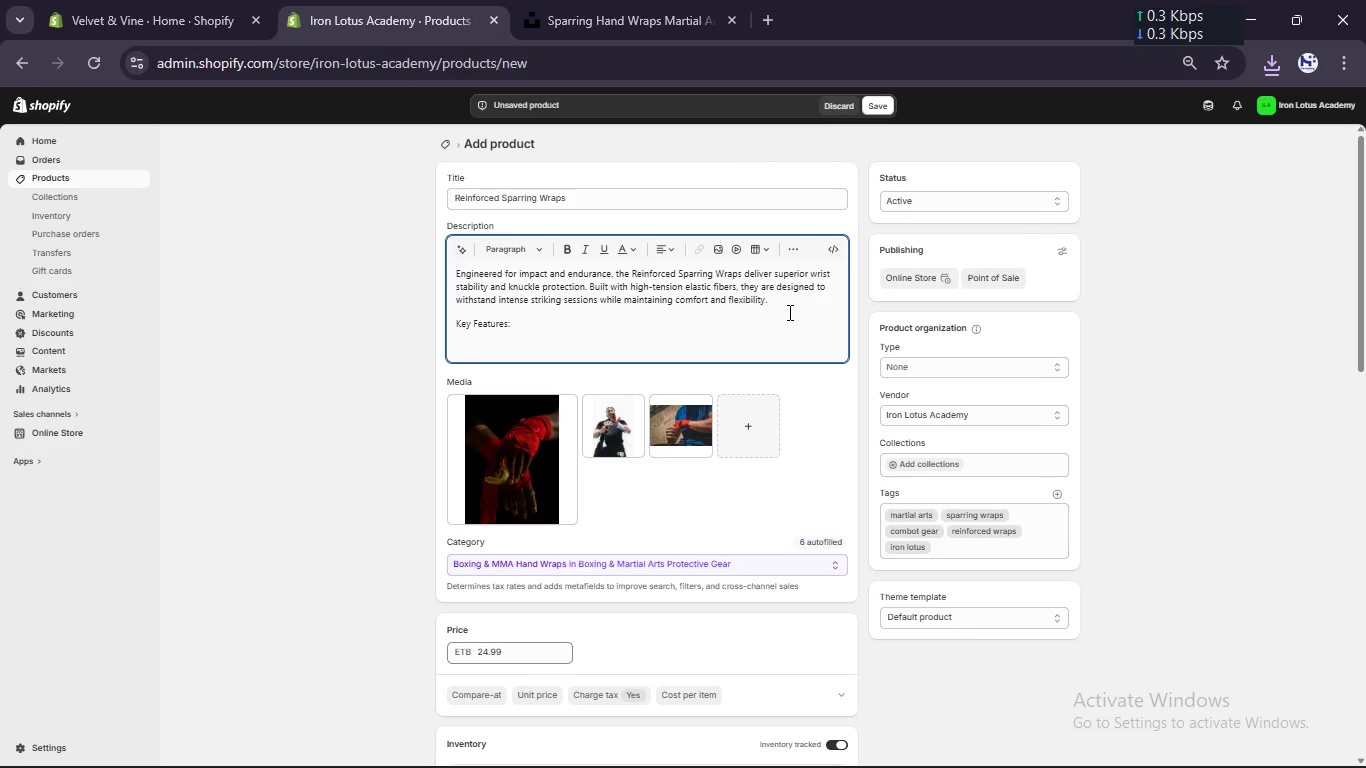 
key(Minus)
 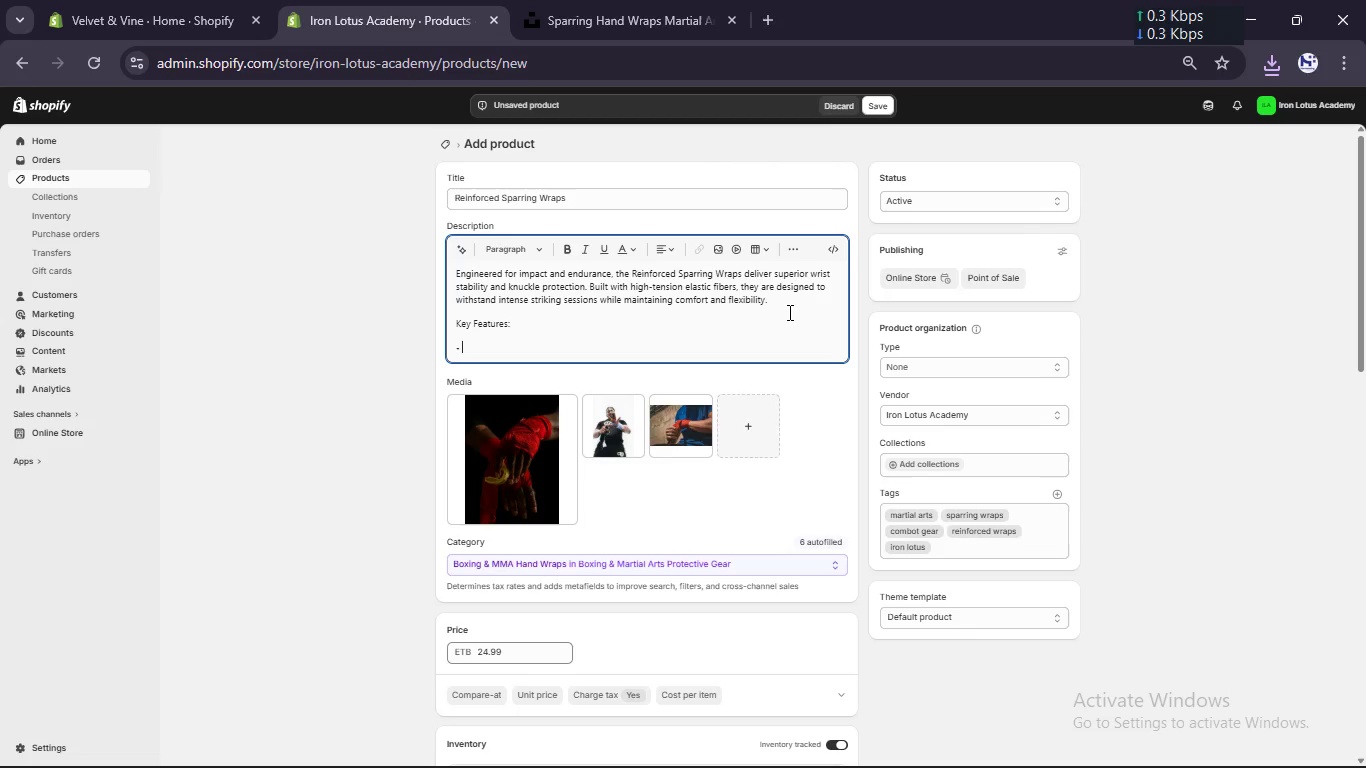 
key(Space)
 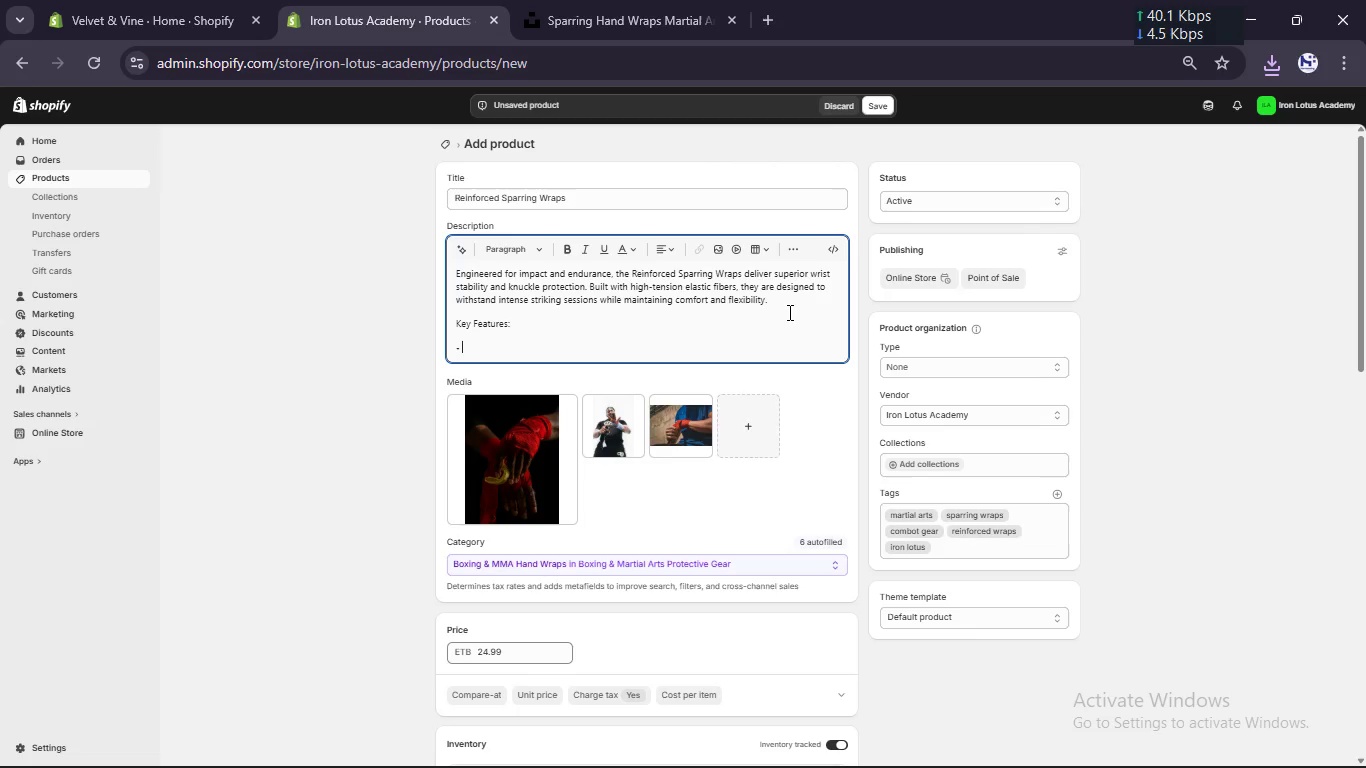 
wait(8.31)
 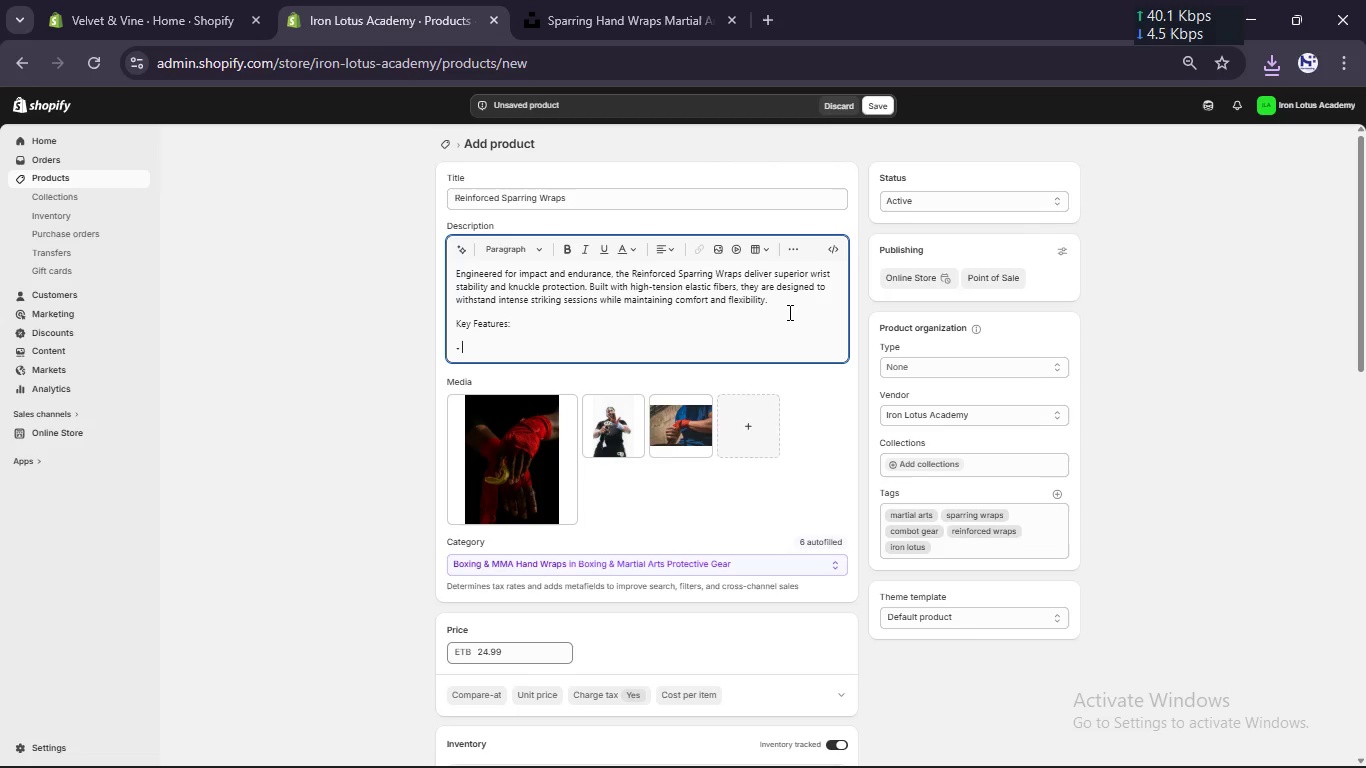 
type(Reinforced elastic construction for durability)
 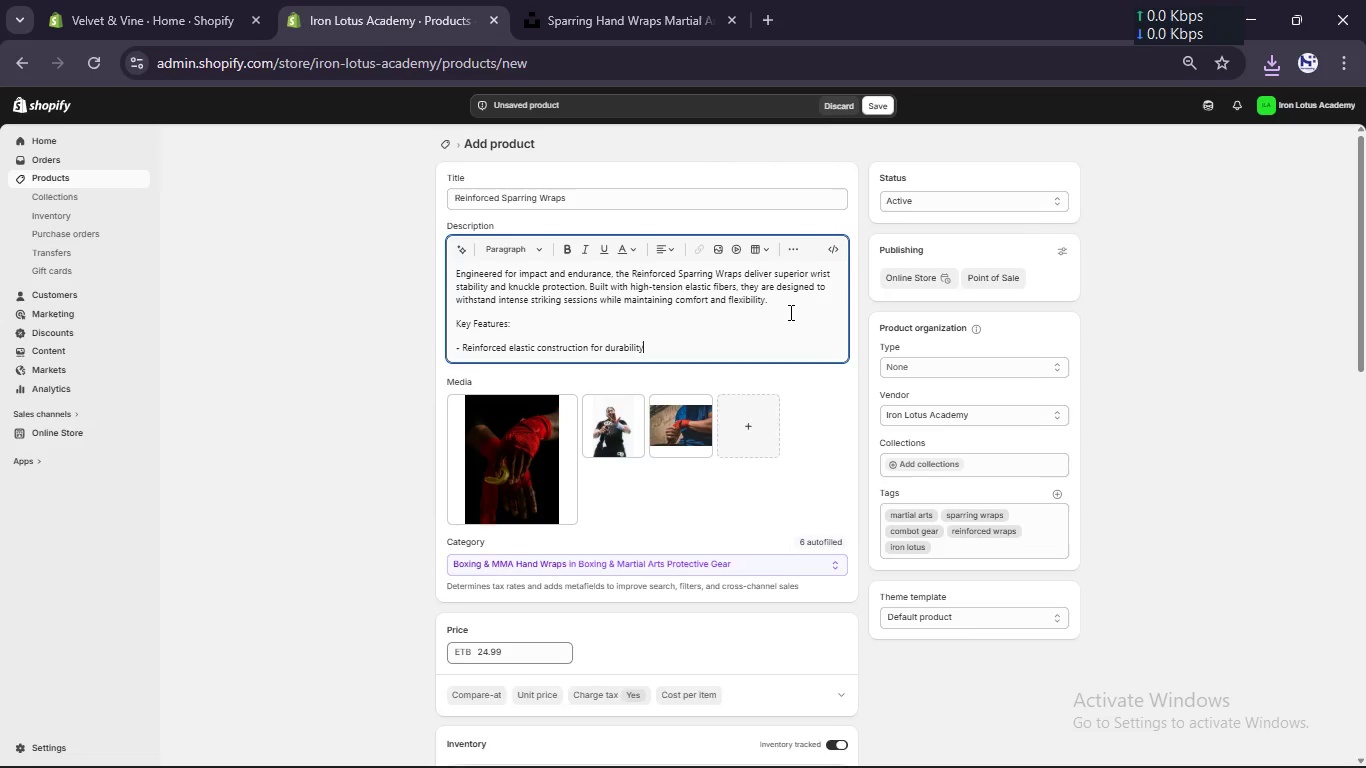 
key(Enter)
 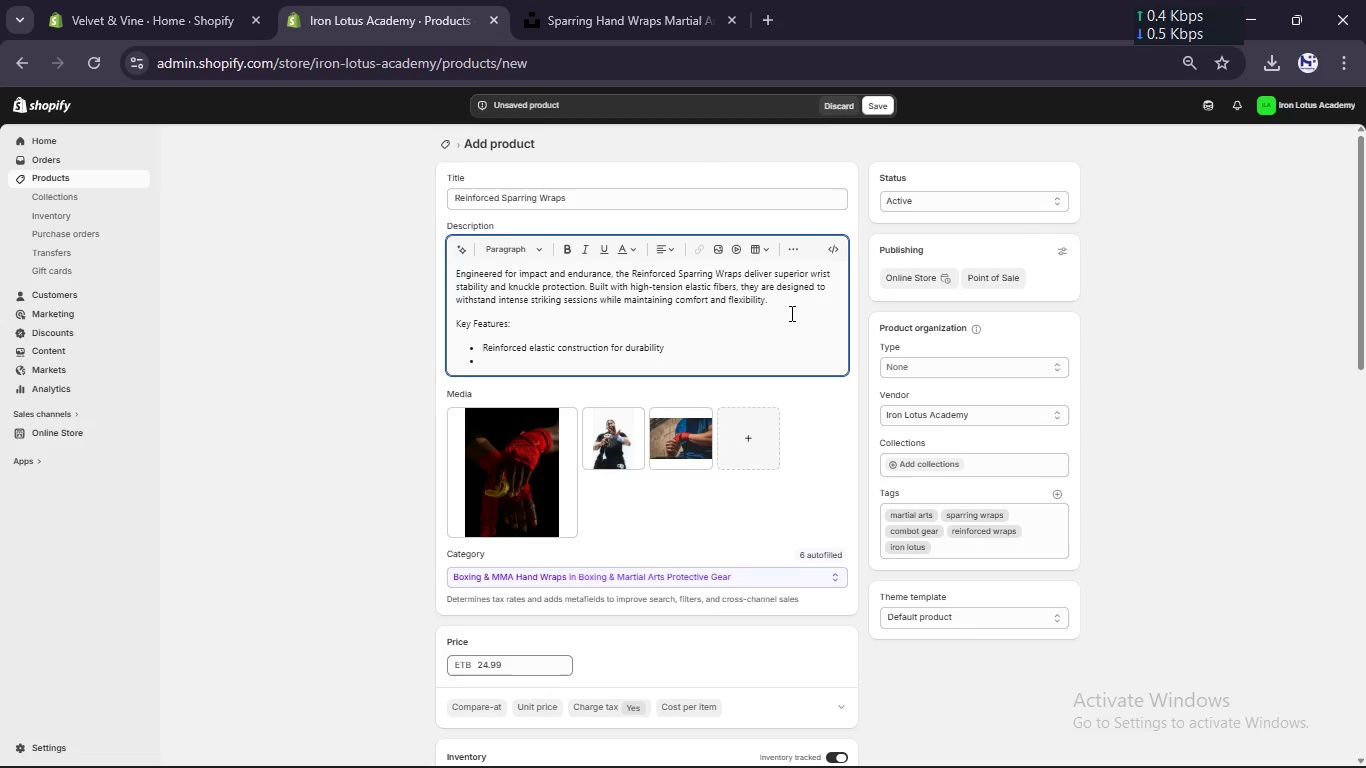 
type(Enhab)
key(Backspace)
type(nced wrist stabilization support)
 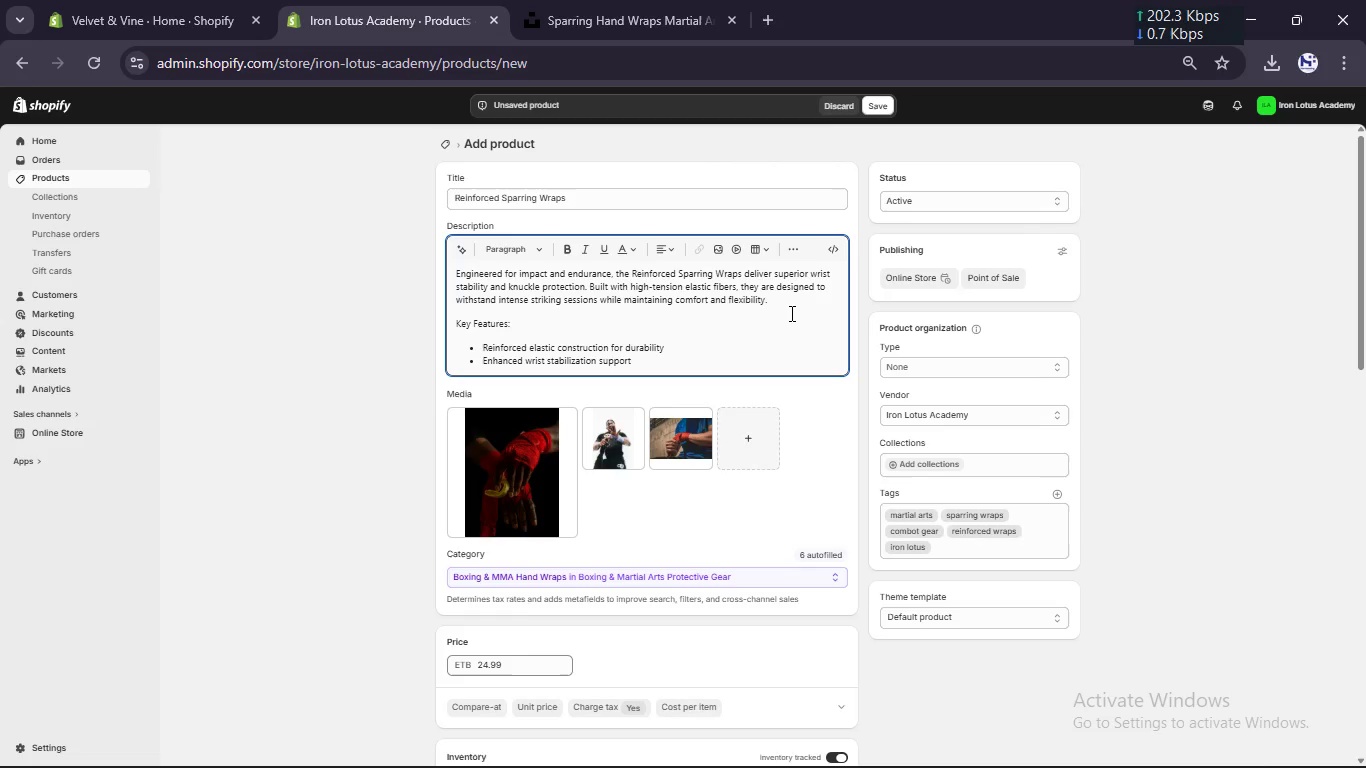 
key(Enter)
 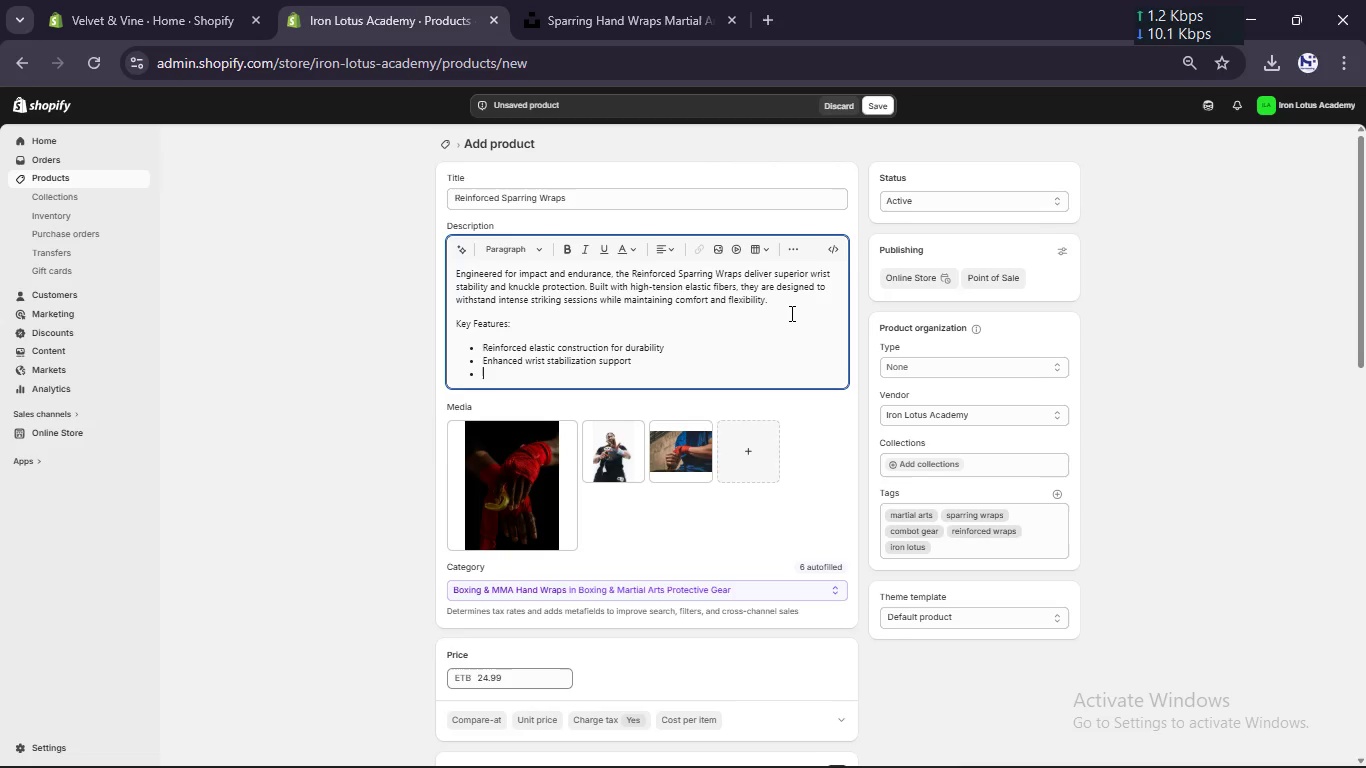 
type(Breathe)
key(Backspace)
type(able fabic for extened)
key(Backspace)
type(ded)
key(Backspace)
key(Backspace)
key(Backspace)
key(Backspace)
type(ded )
 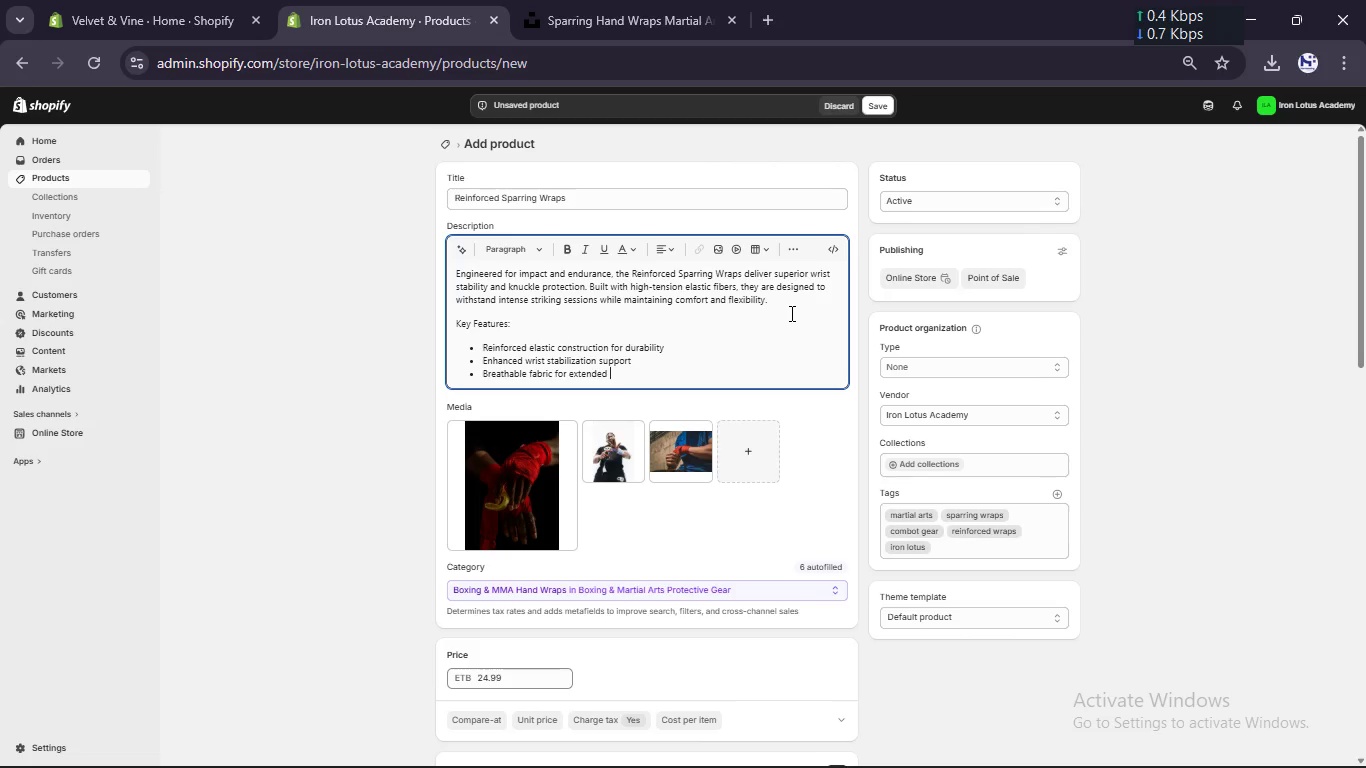 
type(training)
 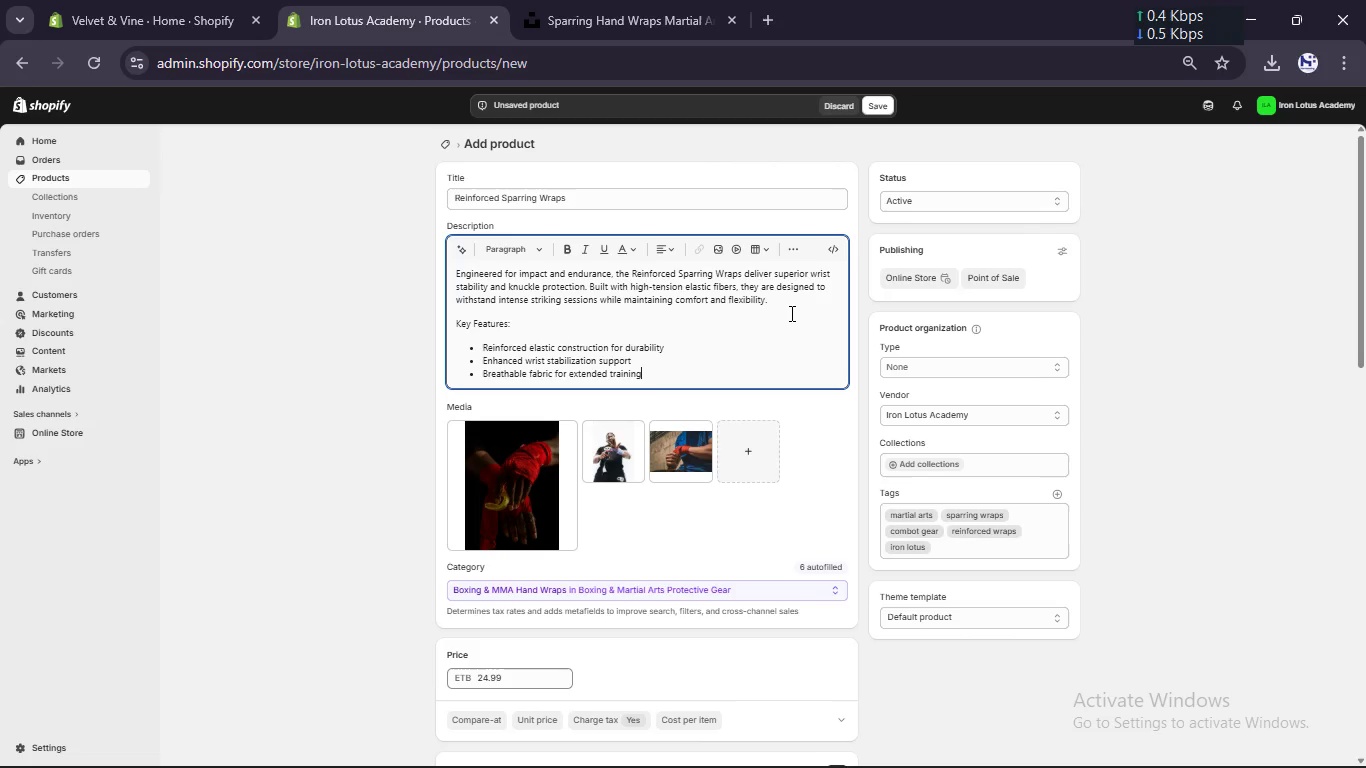 
key(Enter)
 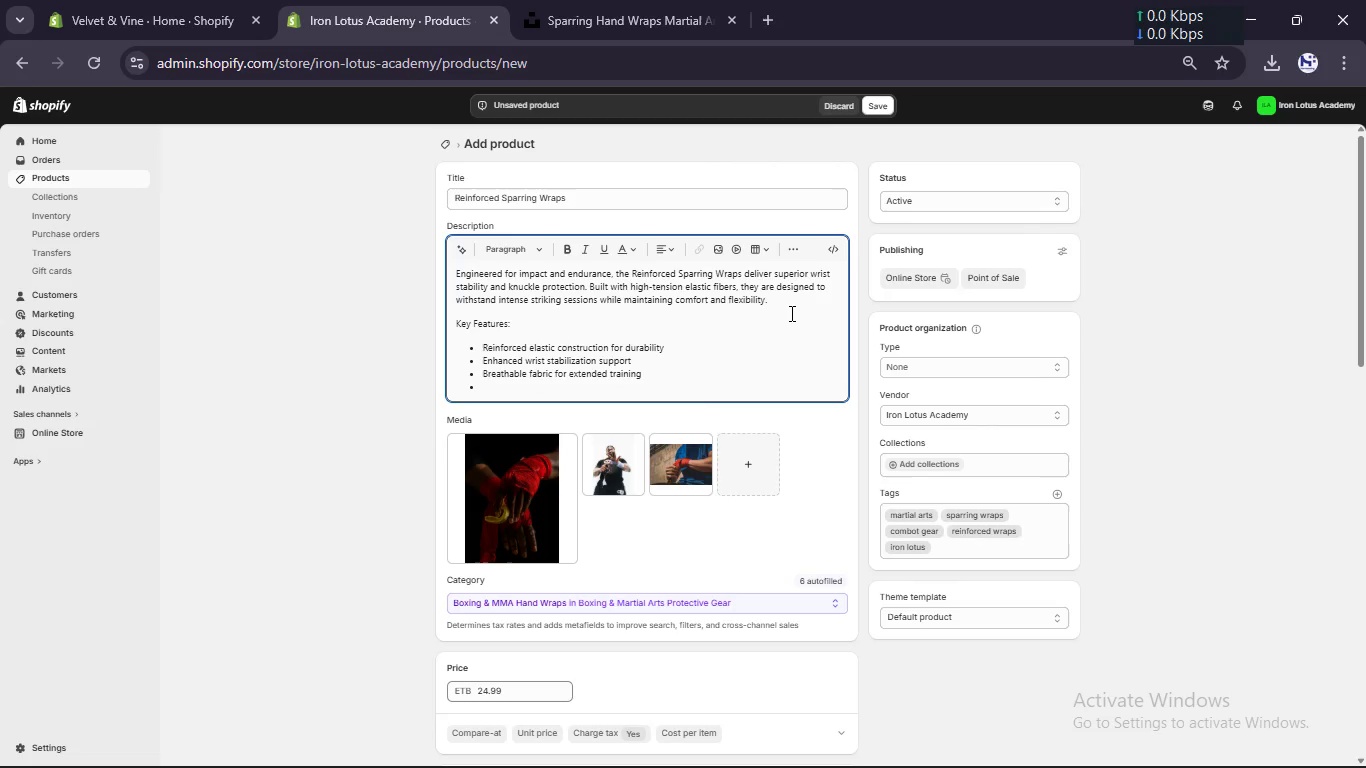 
type(Secure wrap design for consistent kit )
 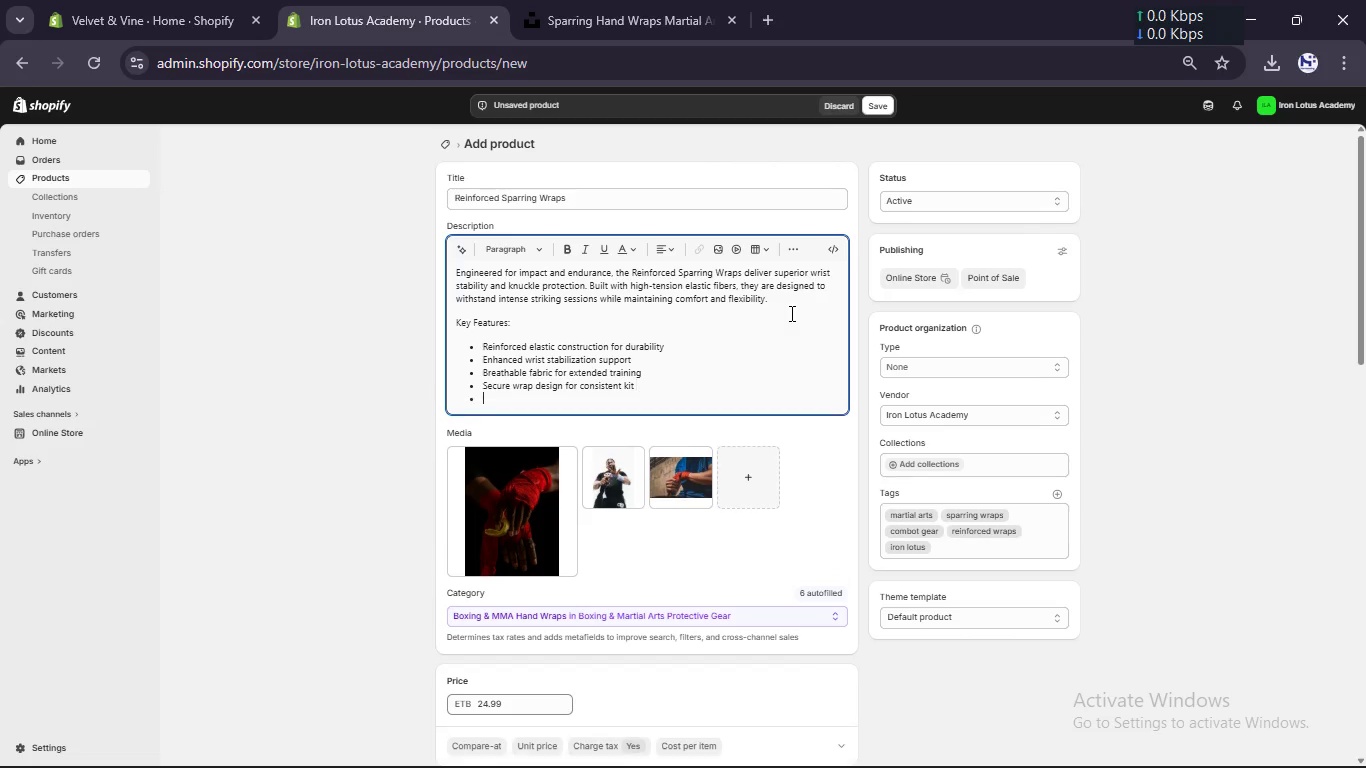 
key(Enter)
 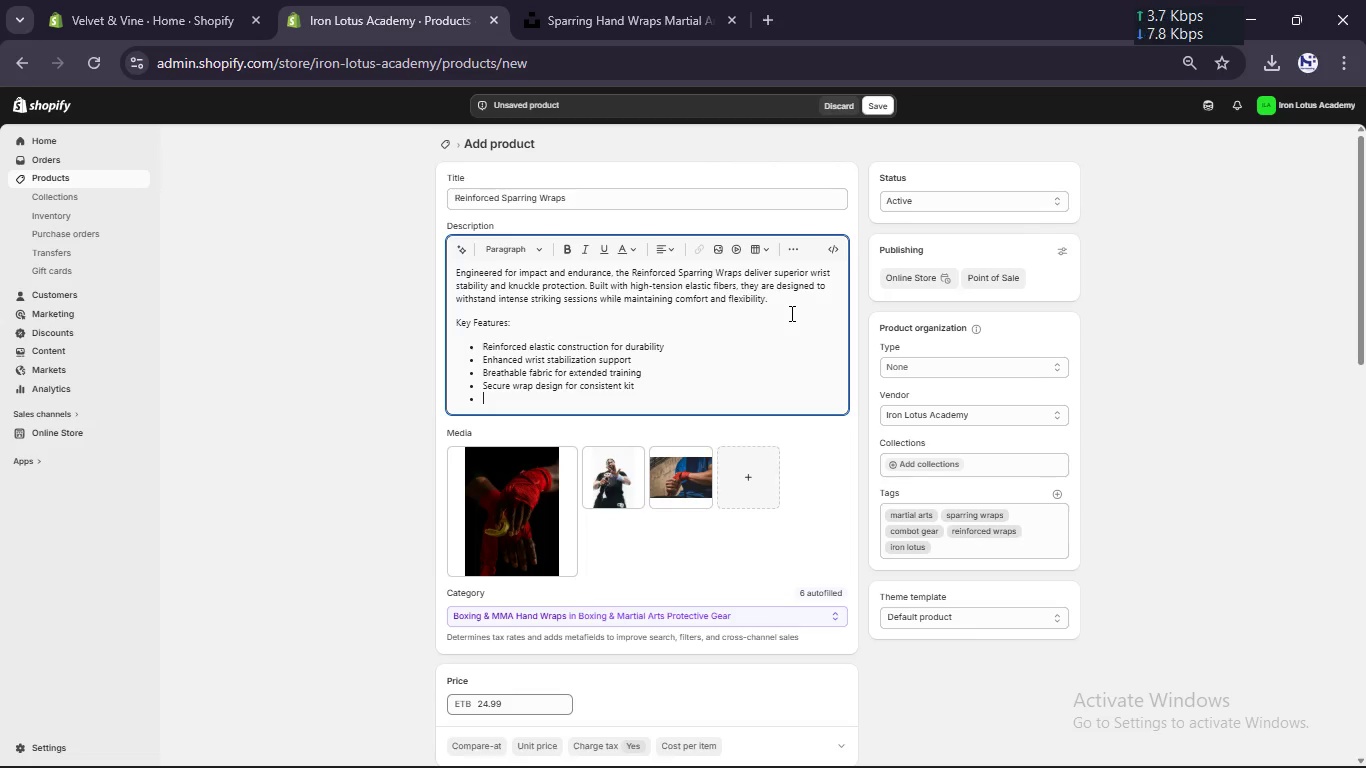 
type(Idel )
key(Backspace)
key(Backspace)
type(al for boxing, MMA and martial arts)
 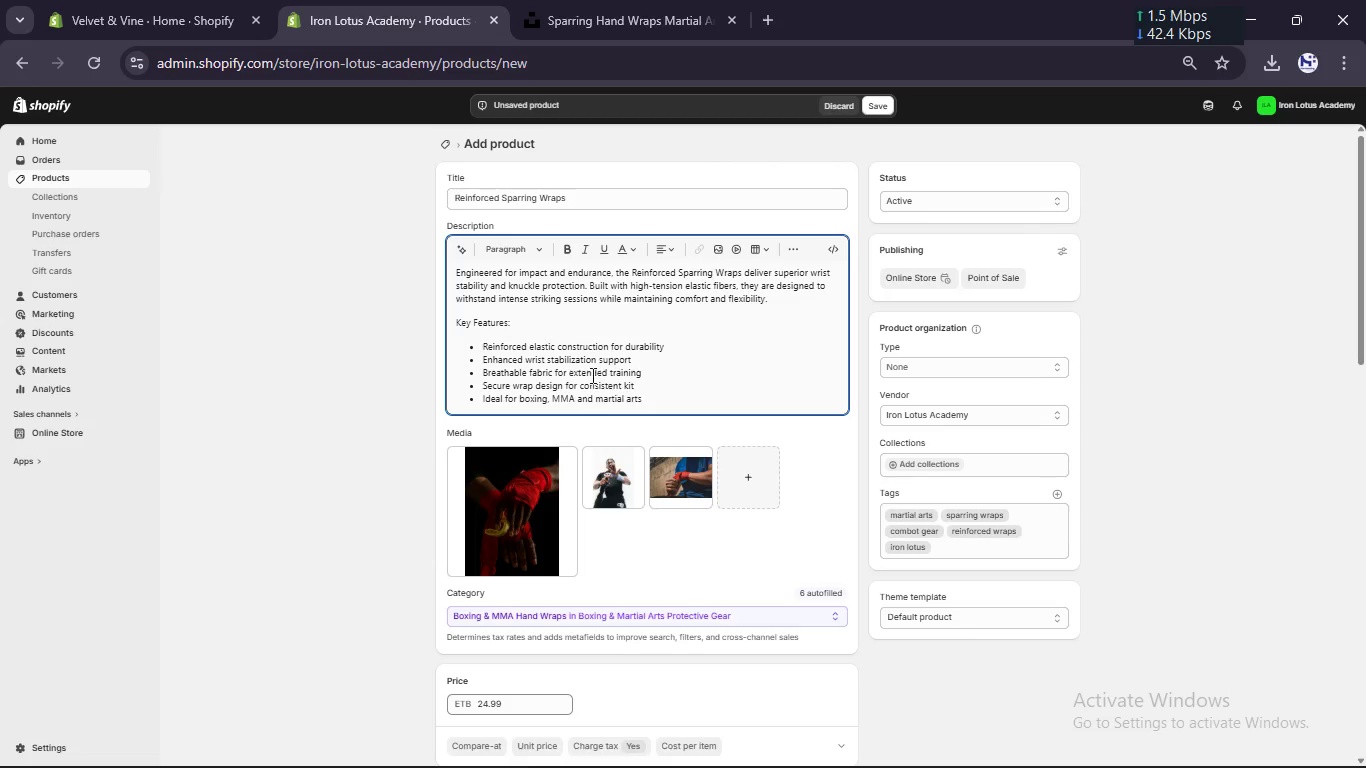 
left_click([557, 500])
 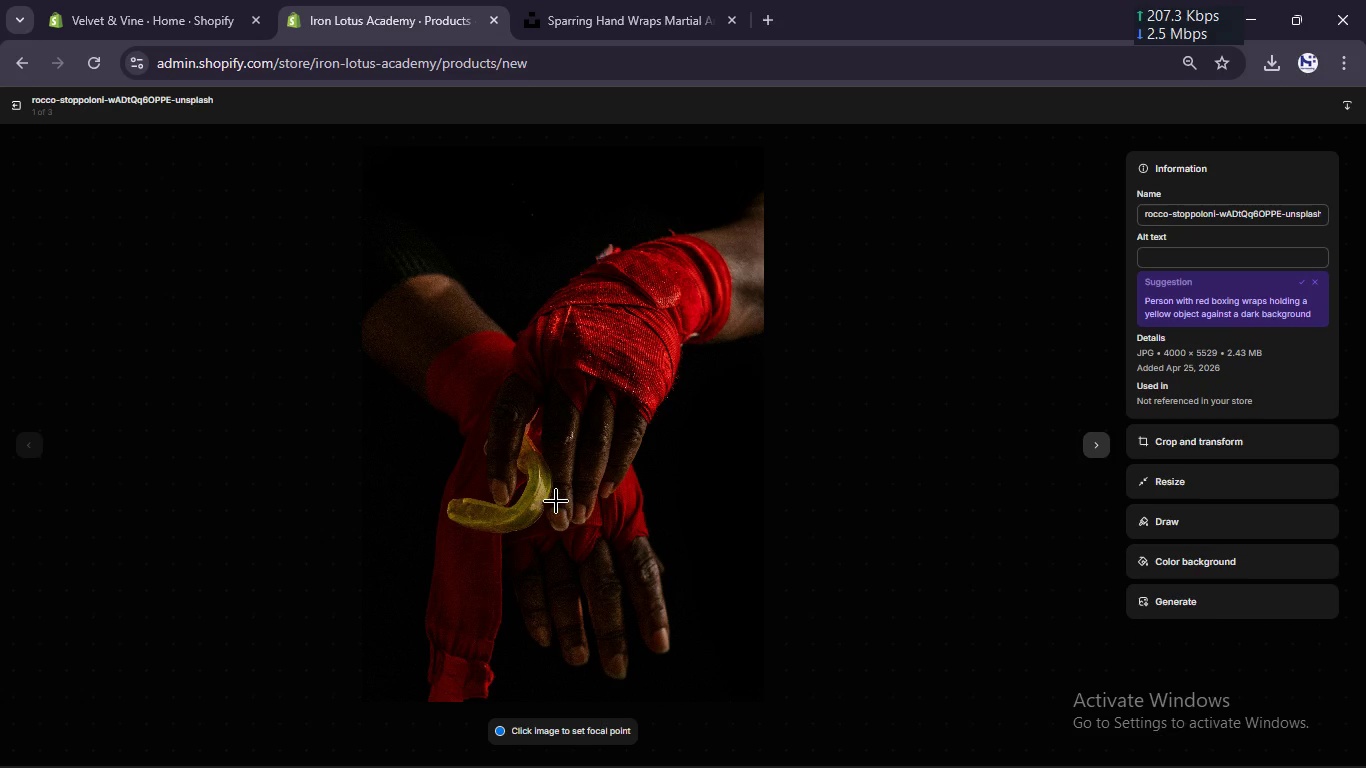 
wait(11.22)
 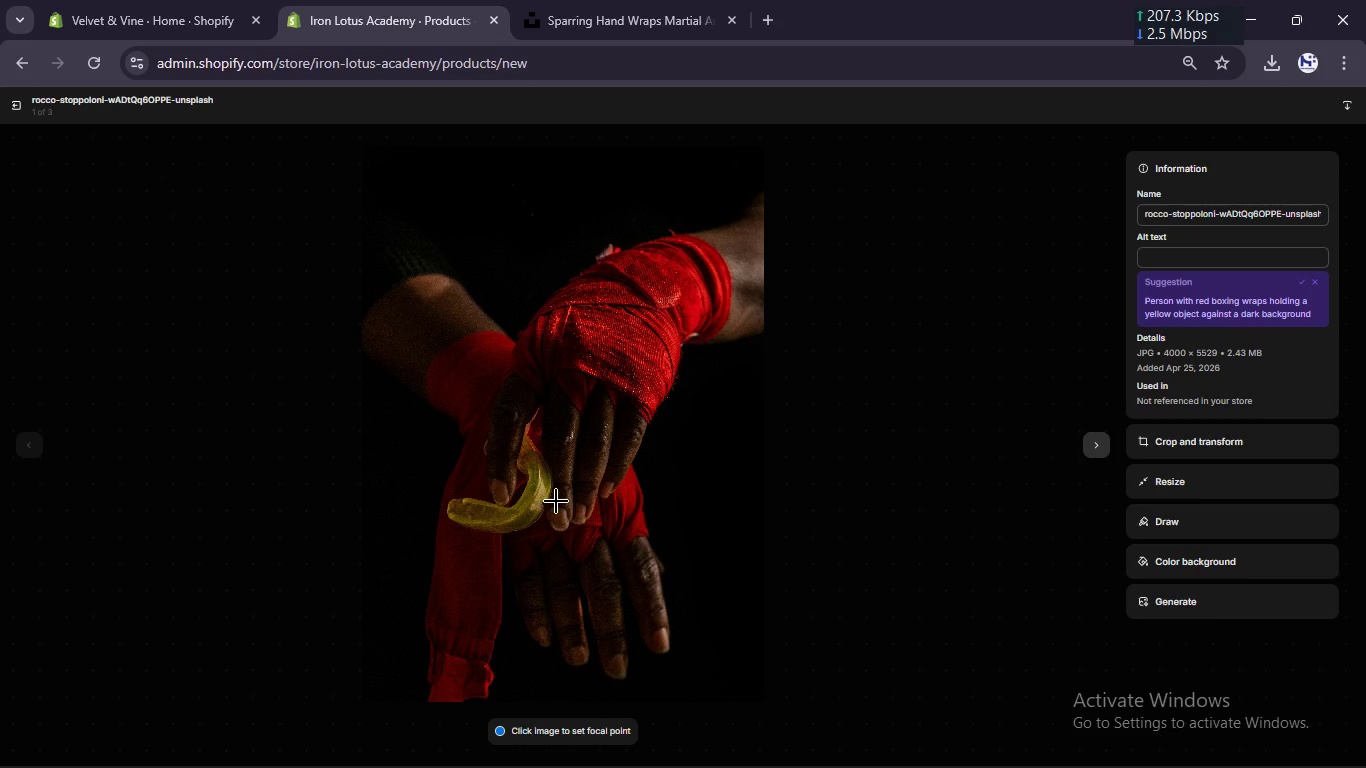 
left_click([1157, 257])
 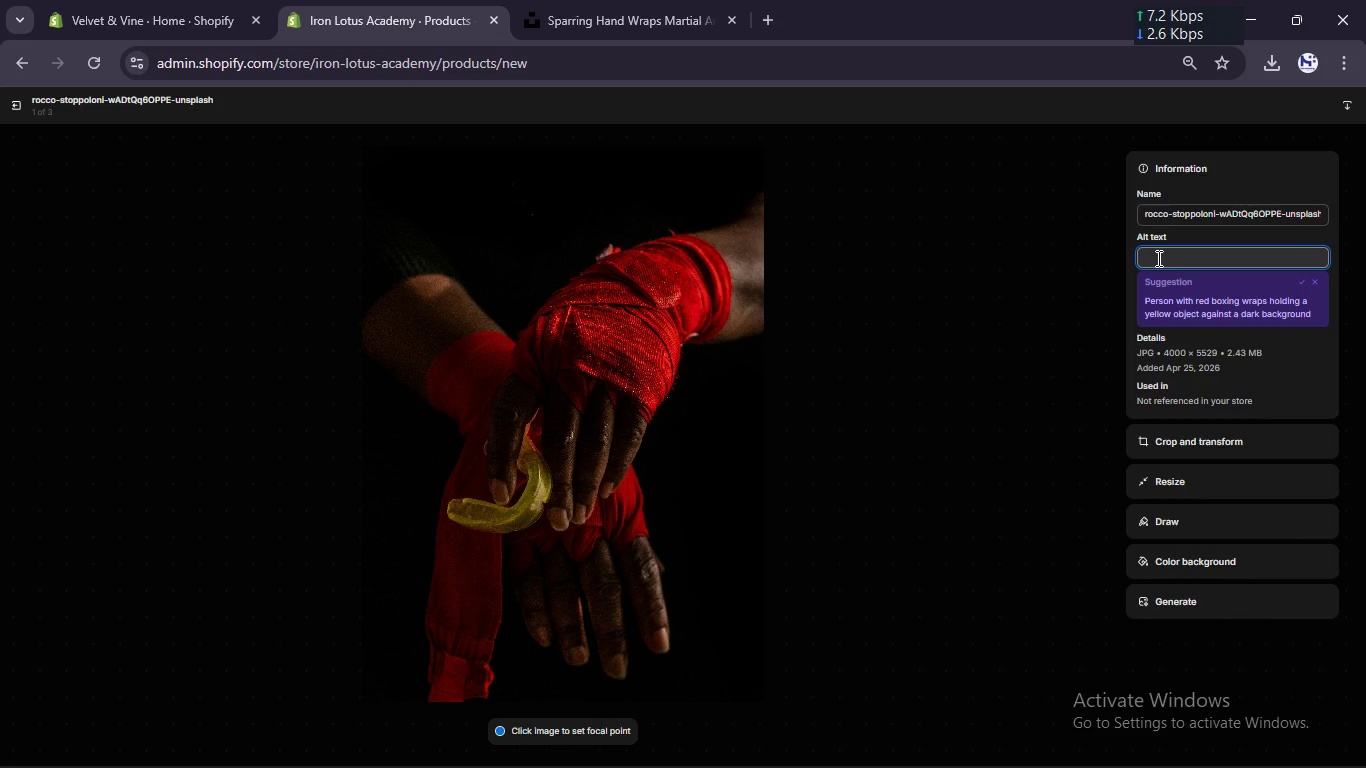 
type(Reinforde)
key(Backspace)
key(Backspace)
type(ced )
 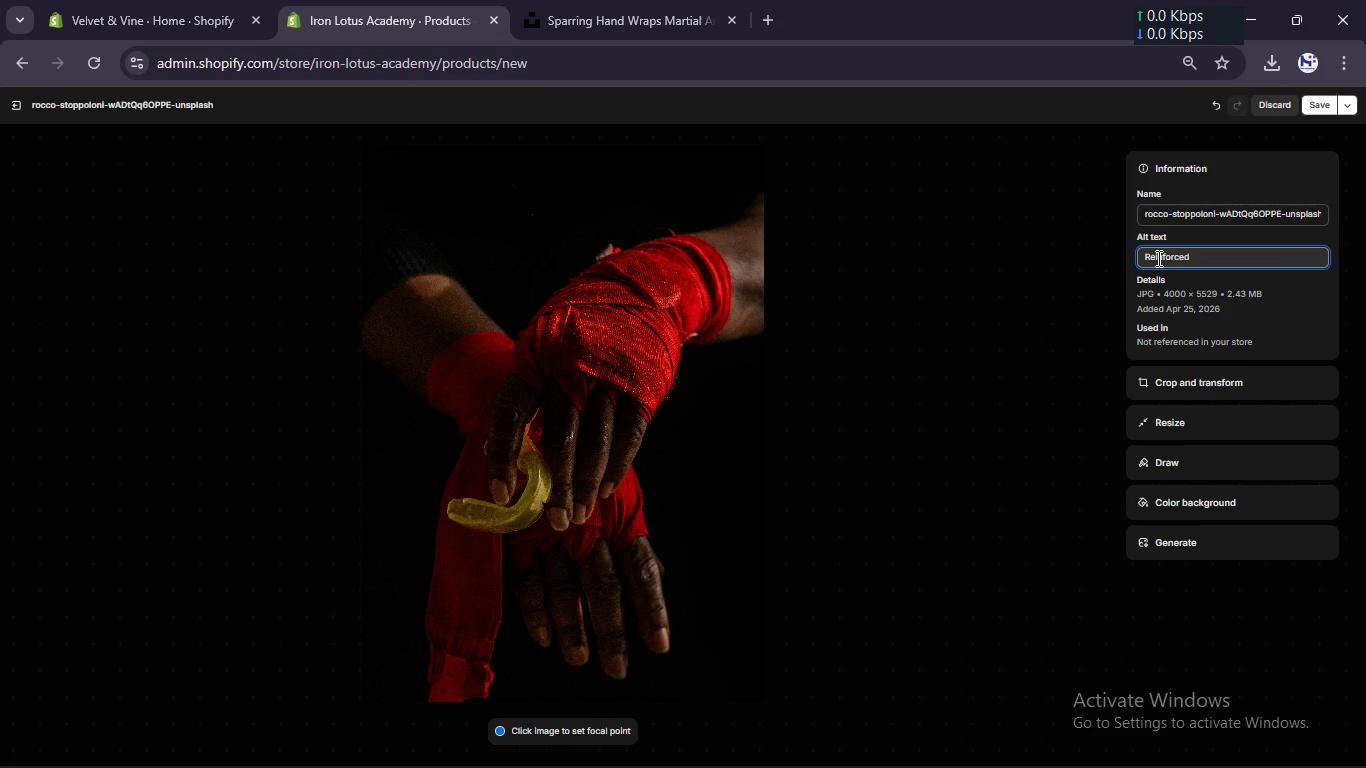 
wait(5.19)
 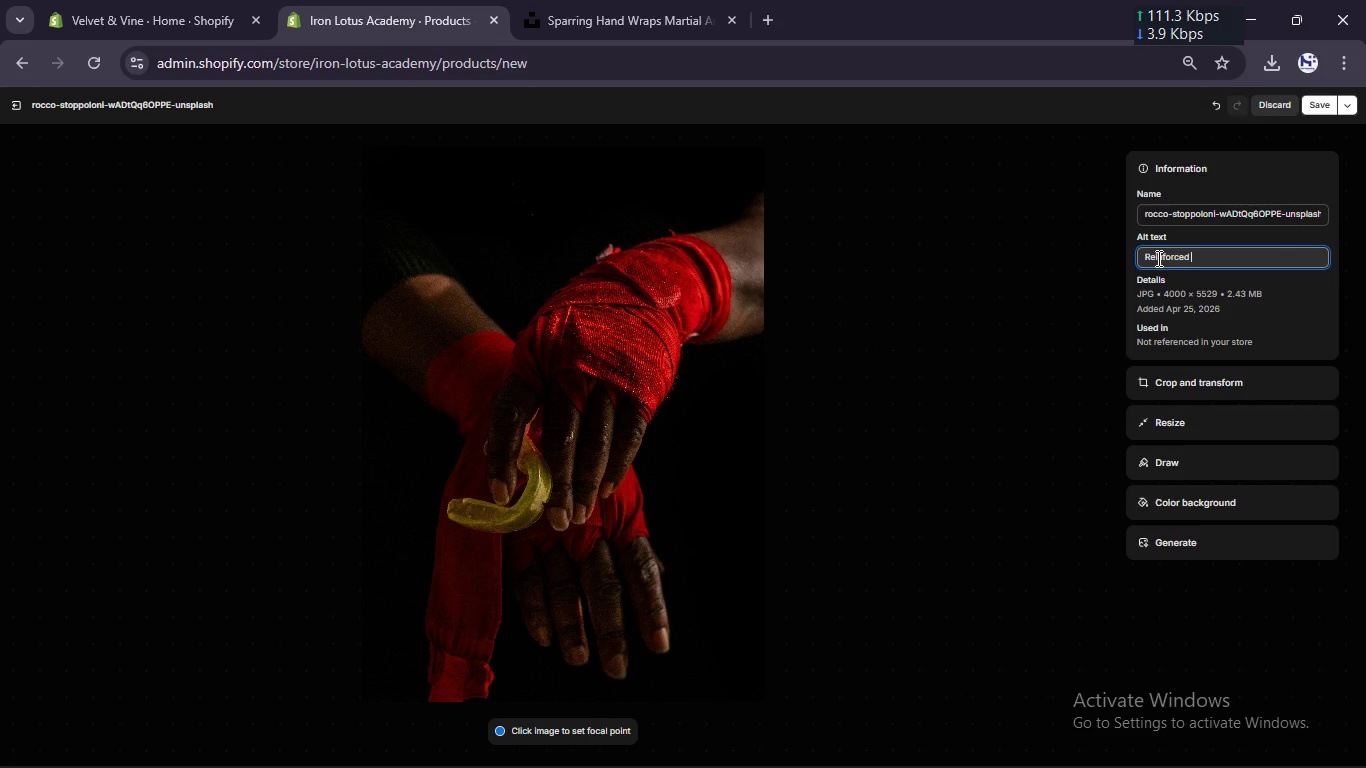 
type(Sparring wraps for martial arts twist)
key(Backspace)
key(Backspace)
key(Backspace)
key(Backspace)
key(Backspace)
type(wrist support)
 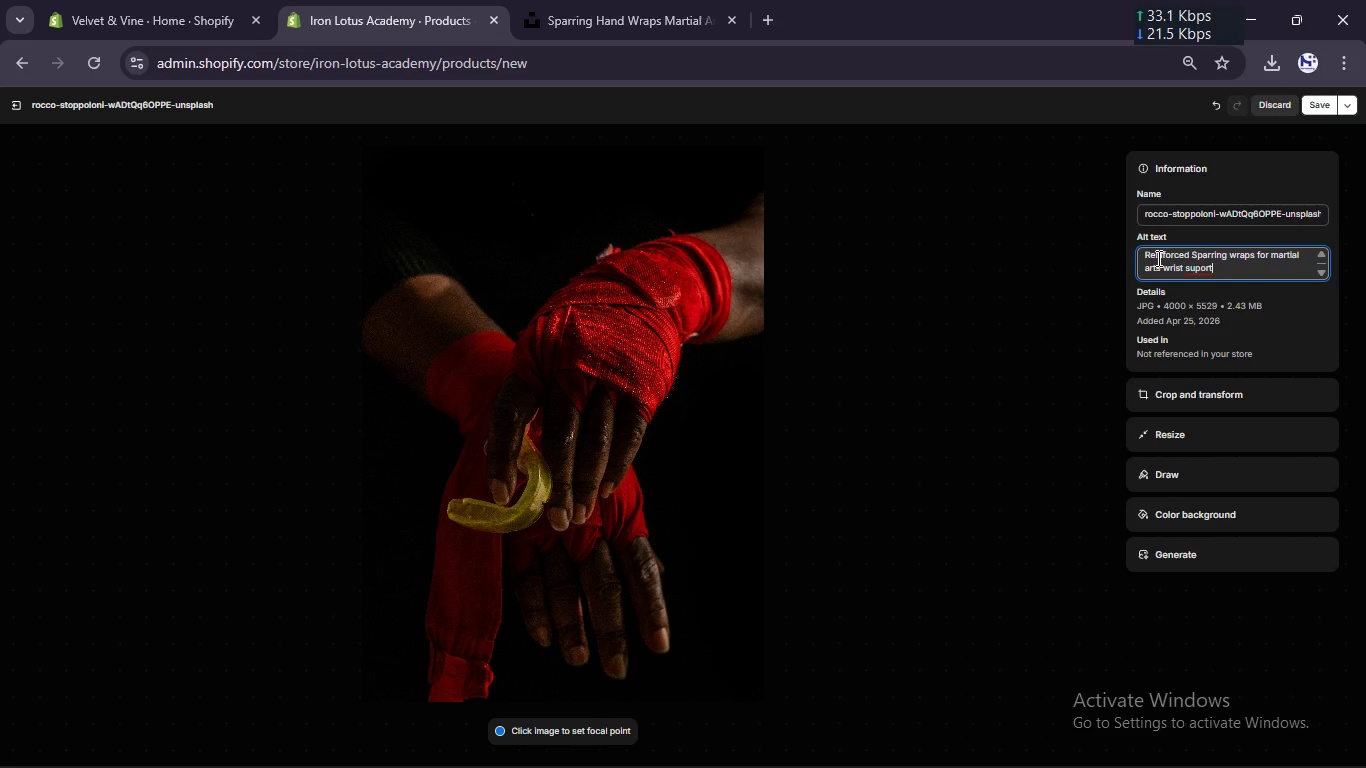 
key(ArrowLeft)
 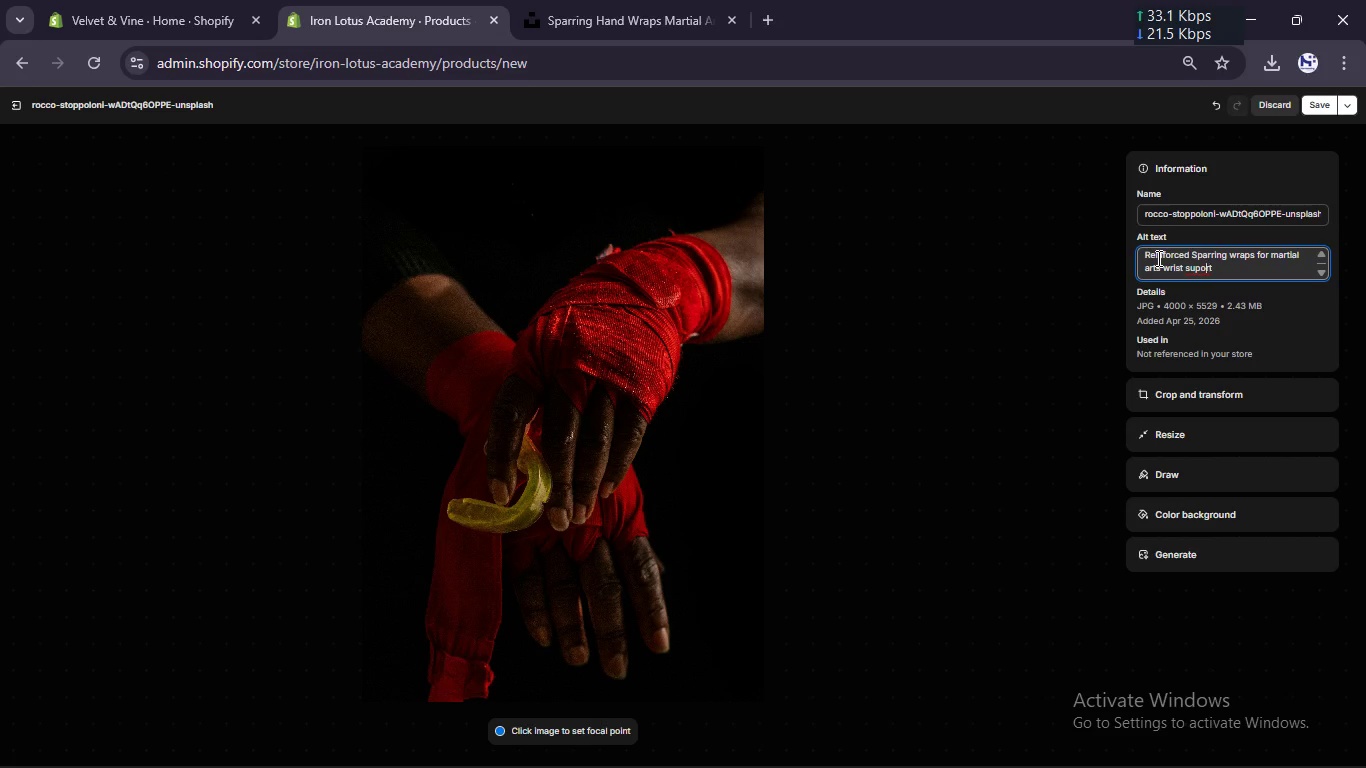 
key(ArrowLeft)
 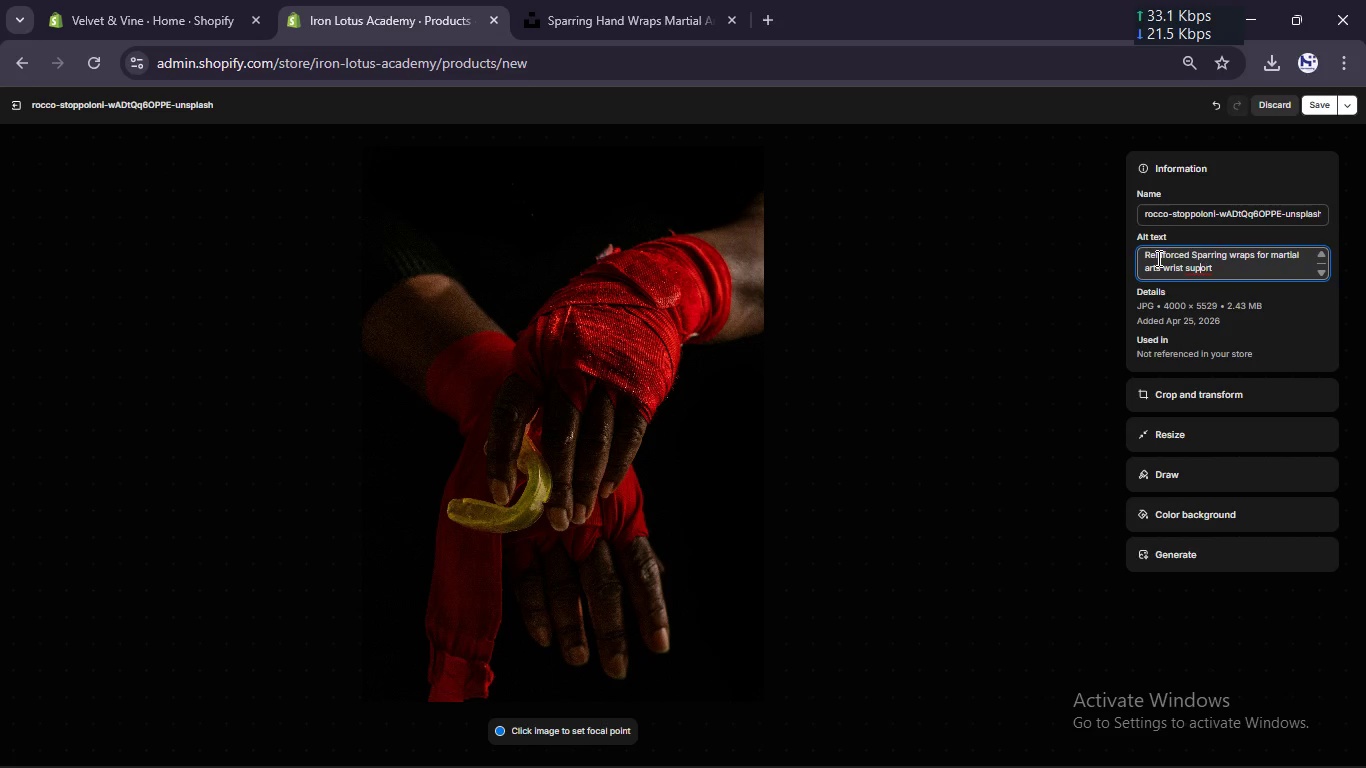 
key(ArrowLeft)
 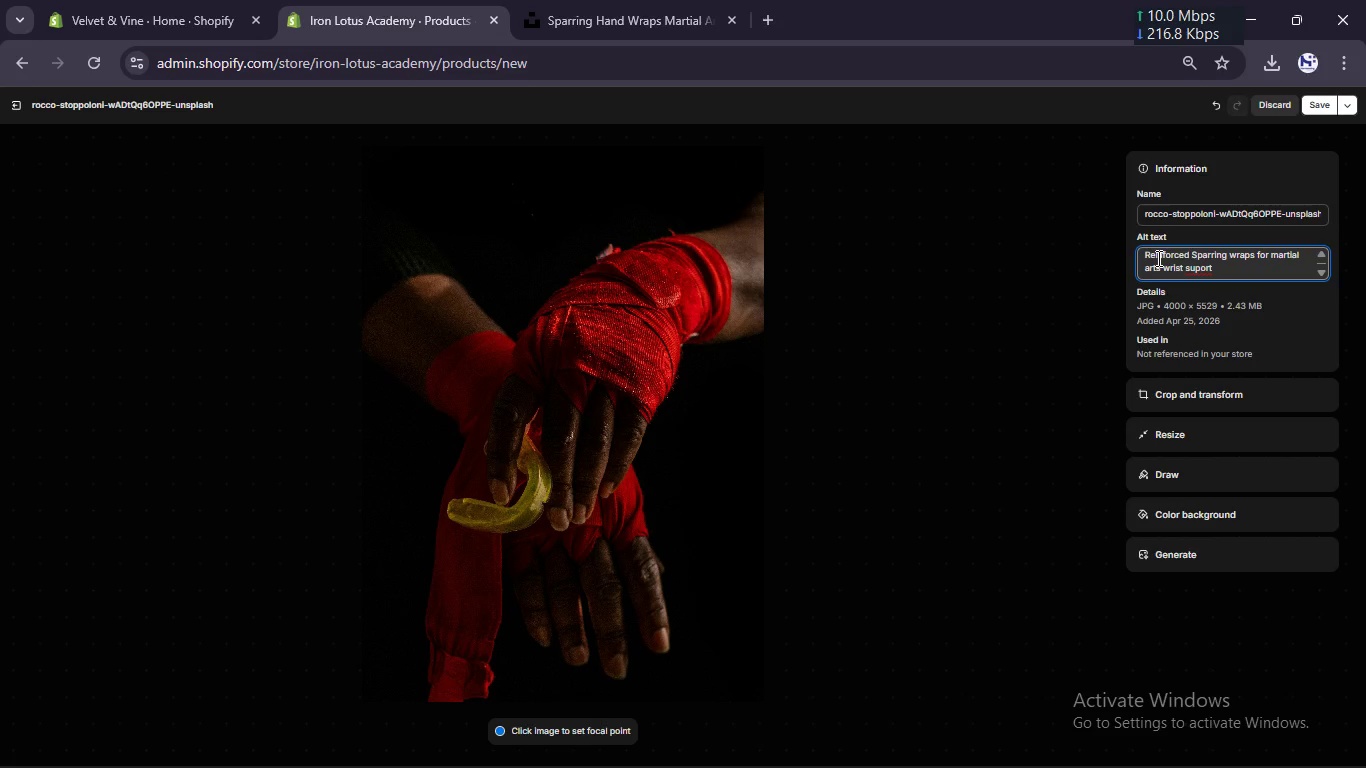 
key(P)
 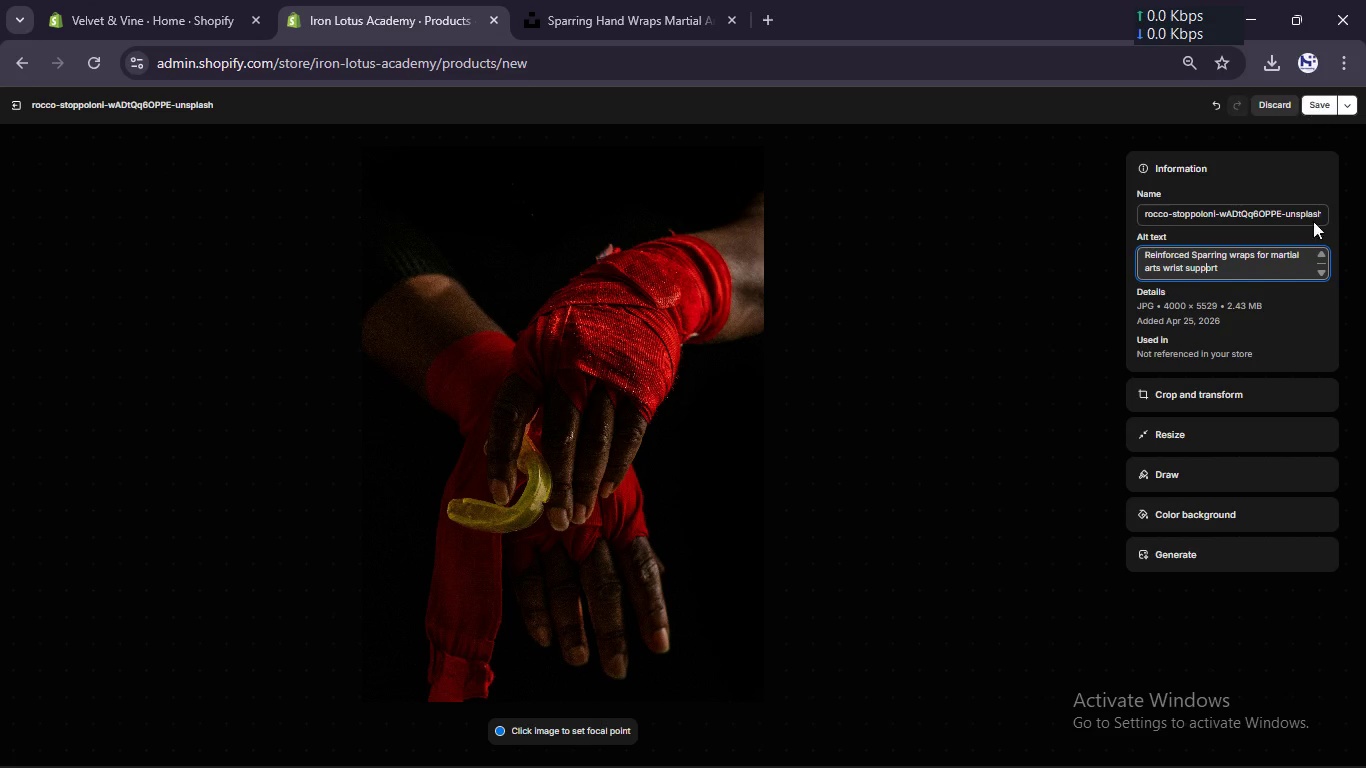 
wait(5.69)
 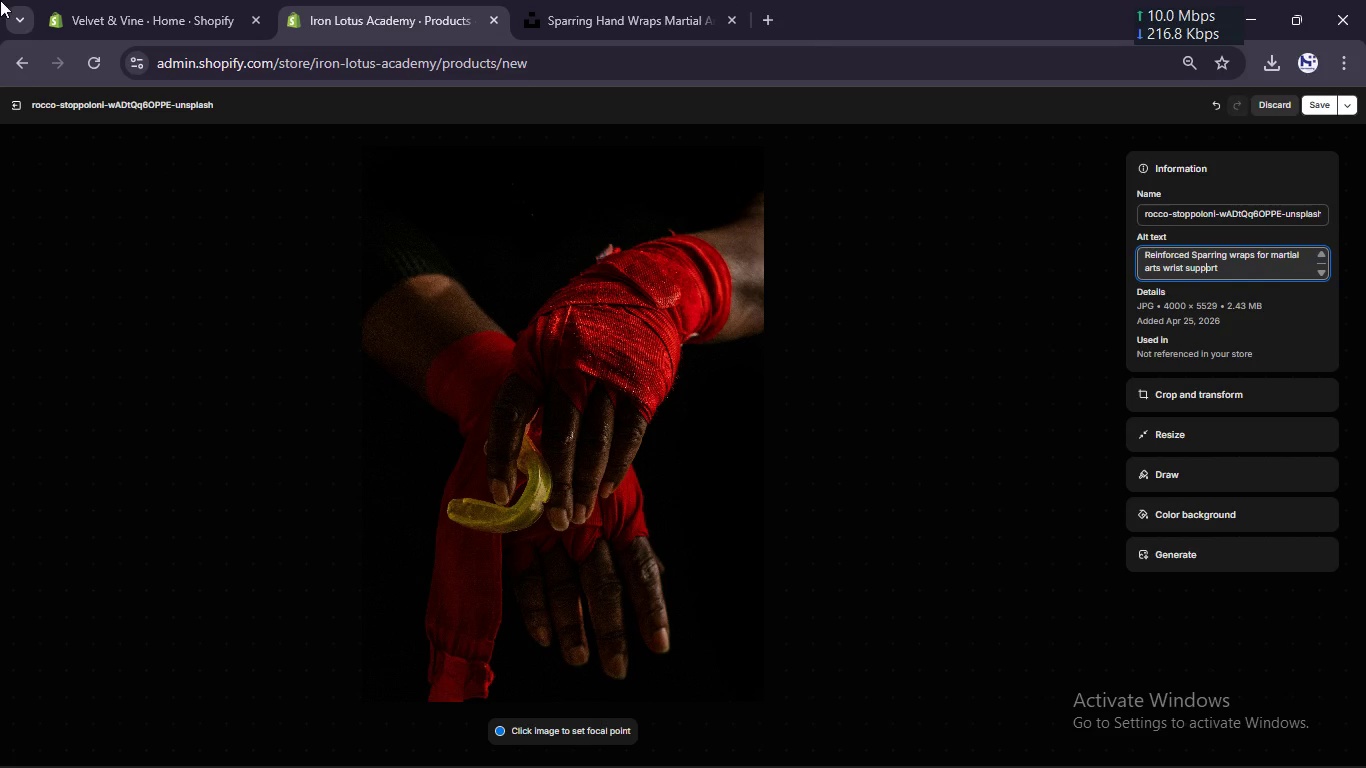 
key(Control+ControlLeft)
 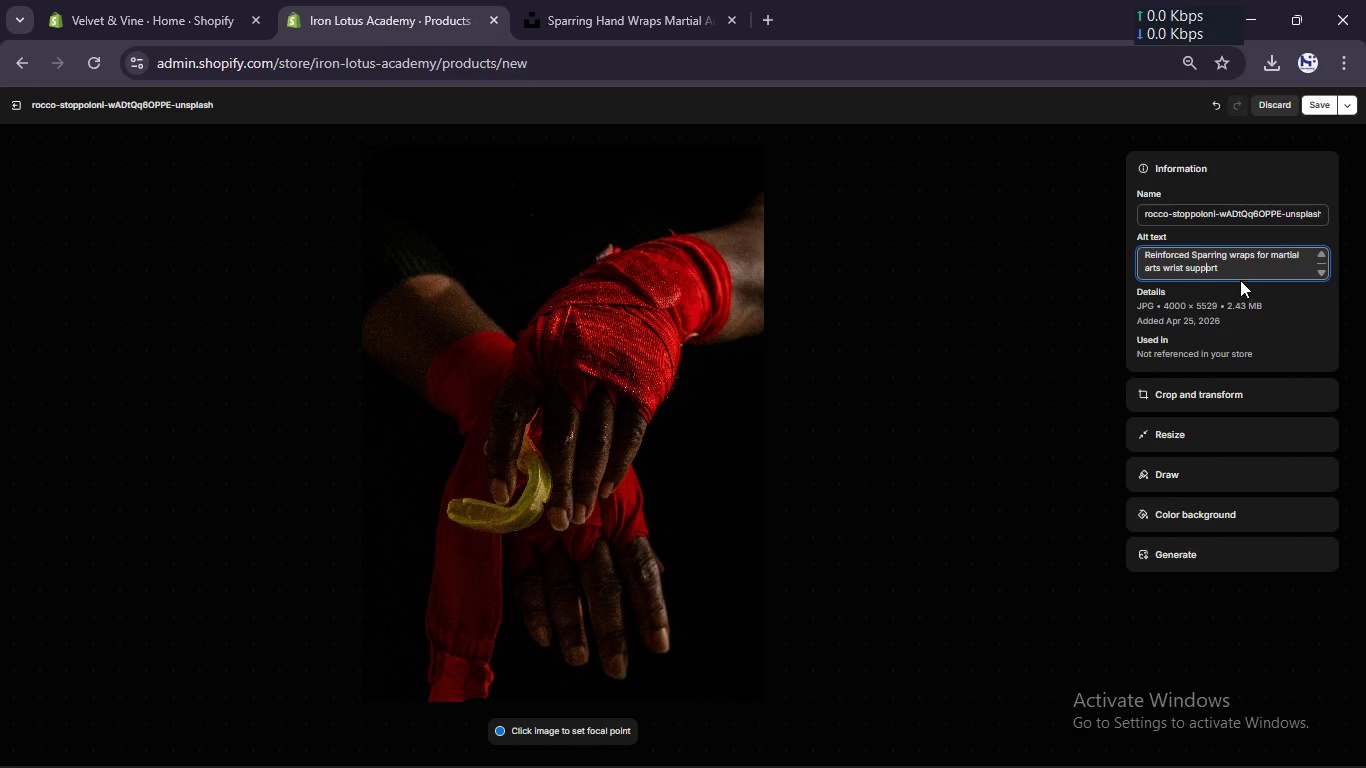 
key(Control+A)
 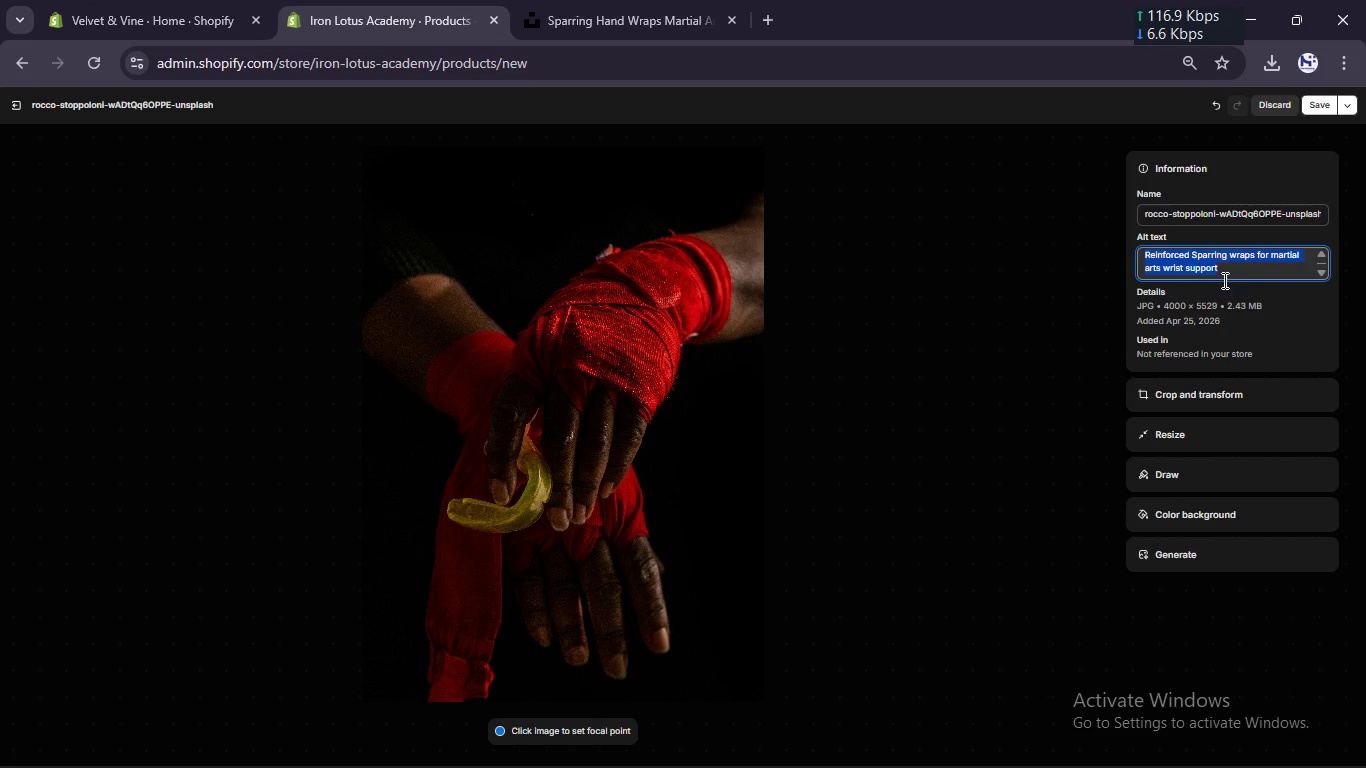 
key(Control+C)
 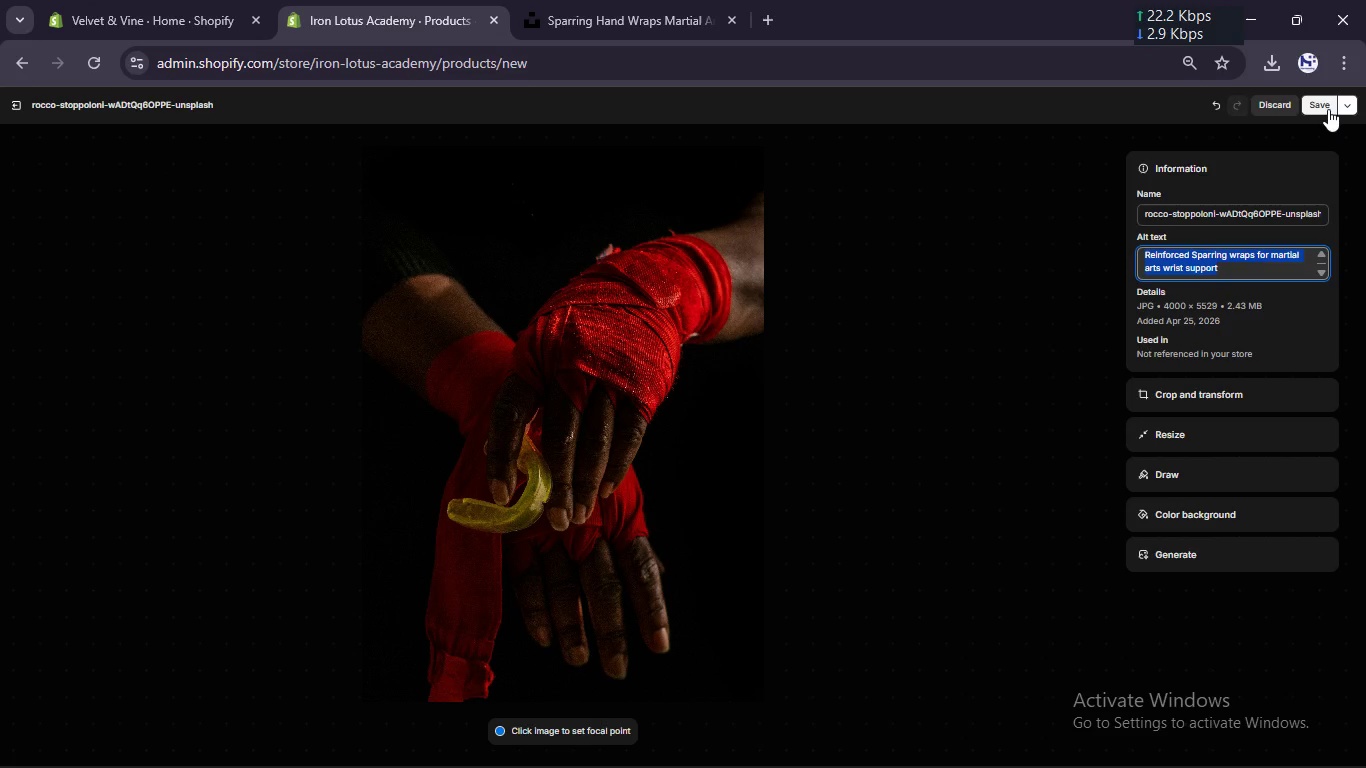 
left_click([1328, 108])
 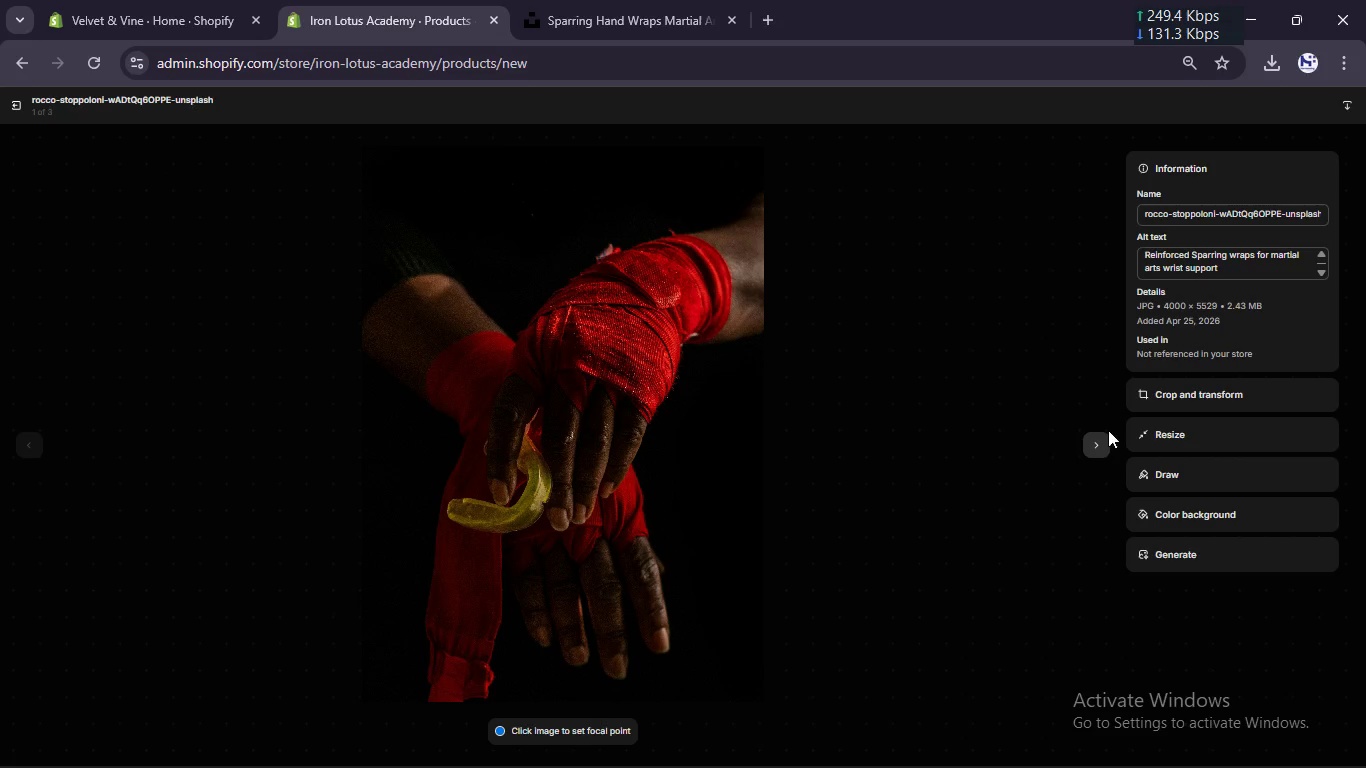 
left_click([1104, 445])
 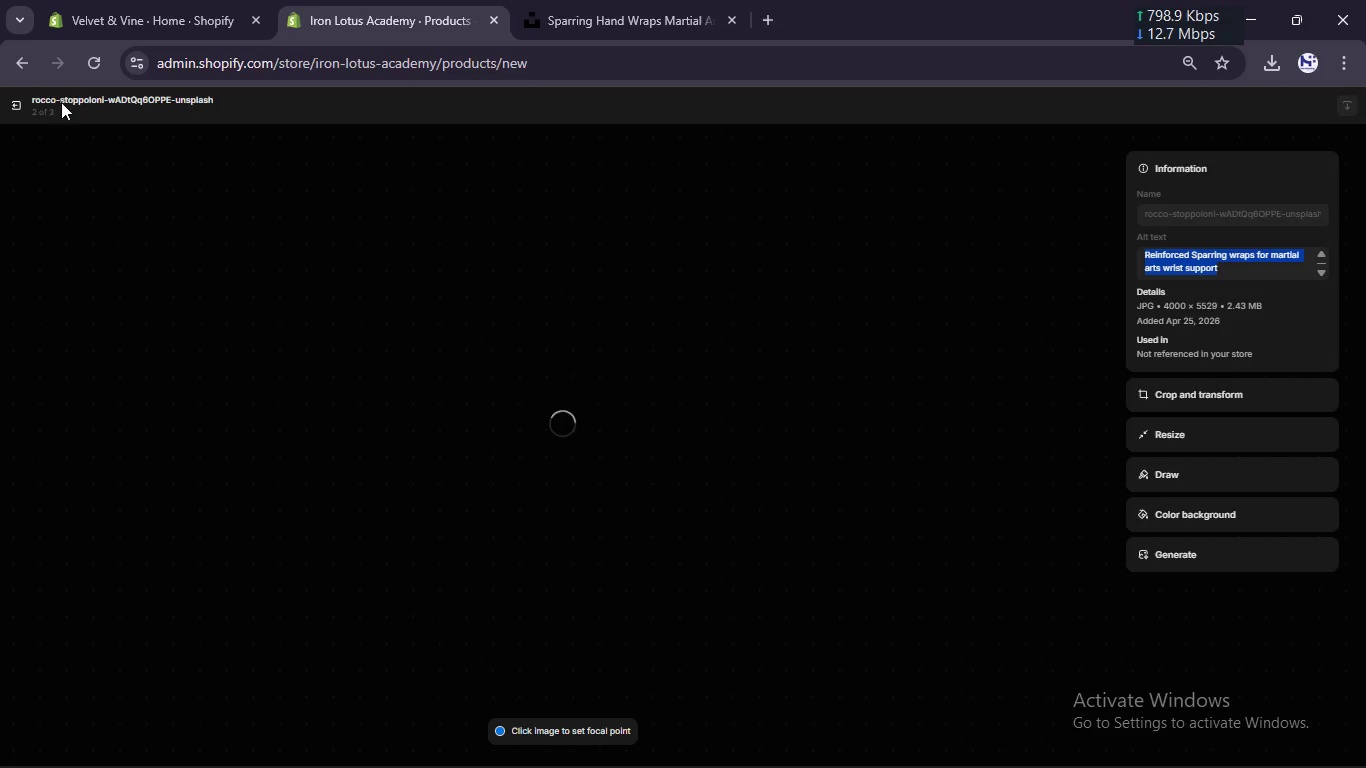 
wait(6.5)
 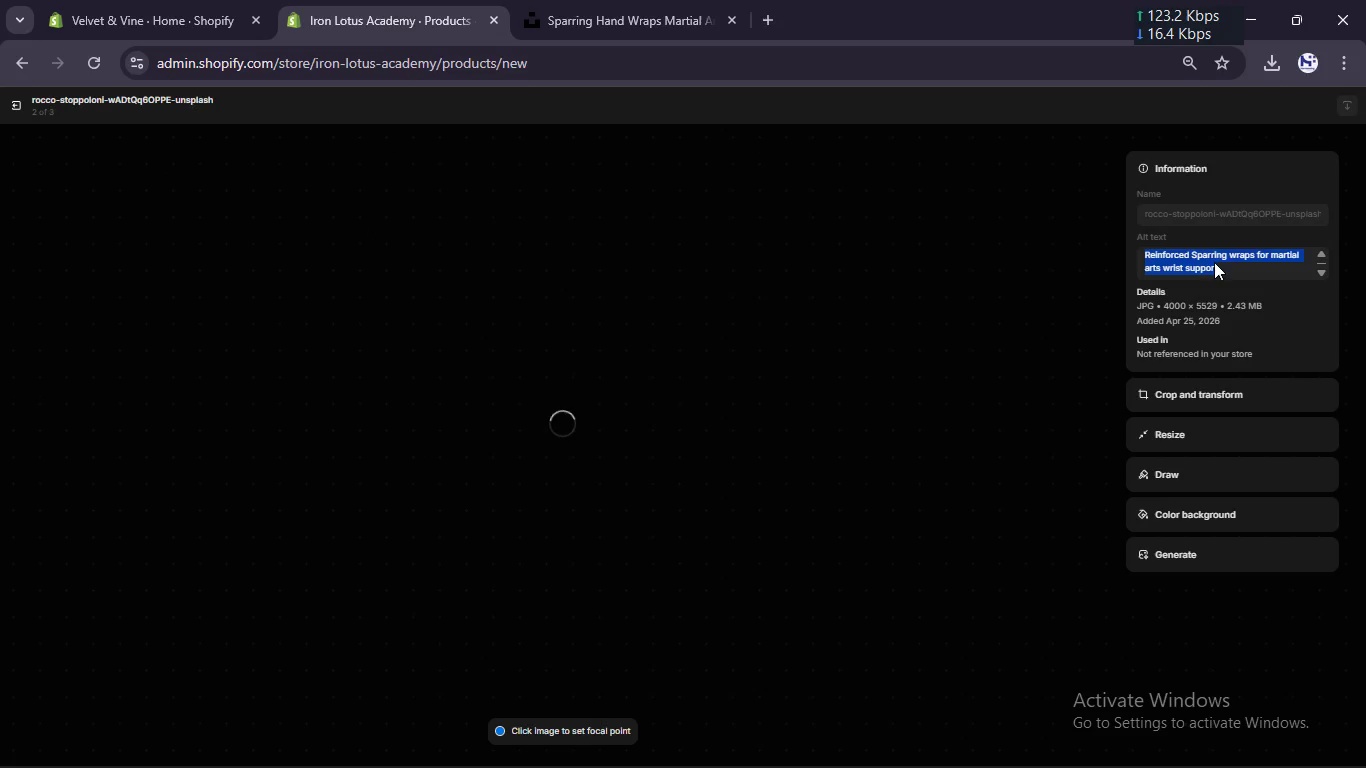 
left_click([1169, 266])
 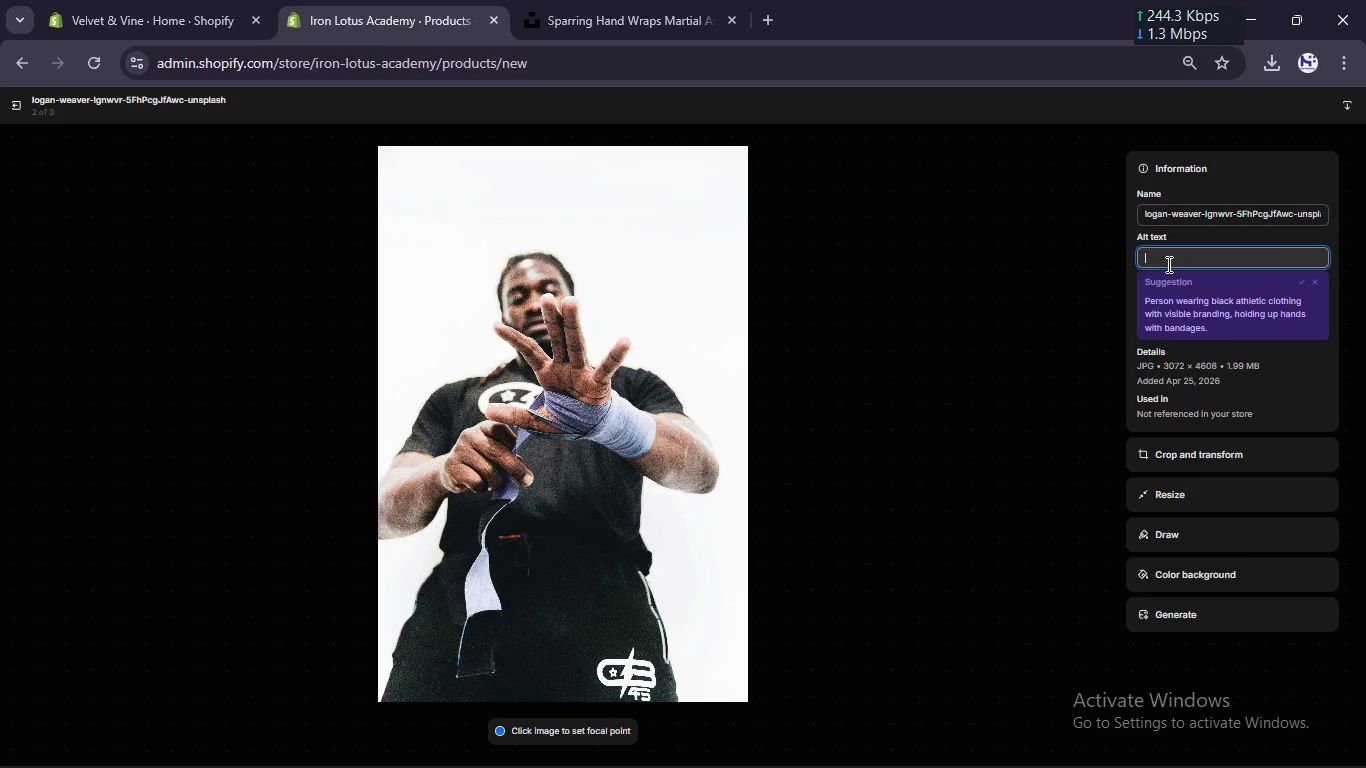 
key(Control+V)
 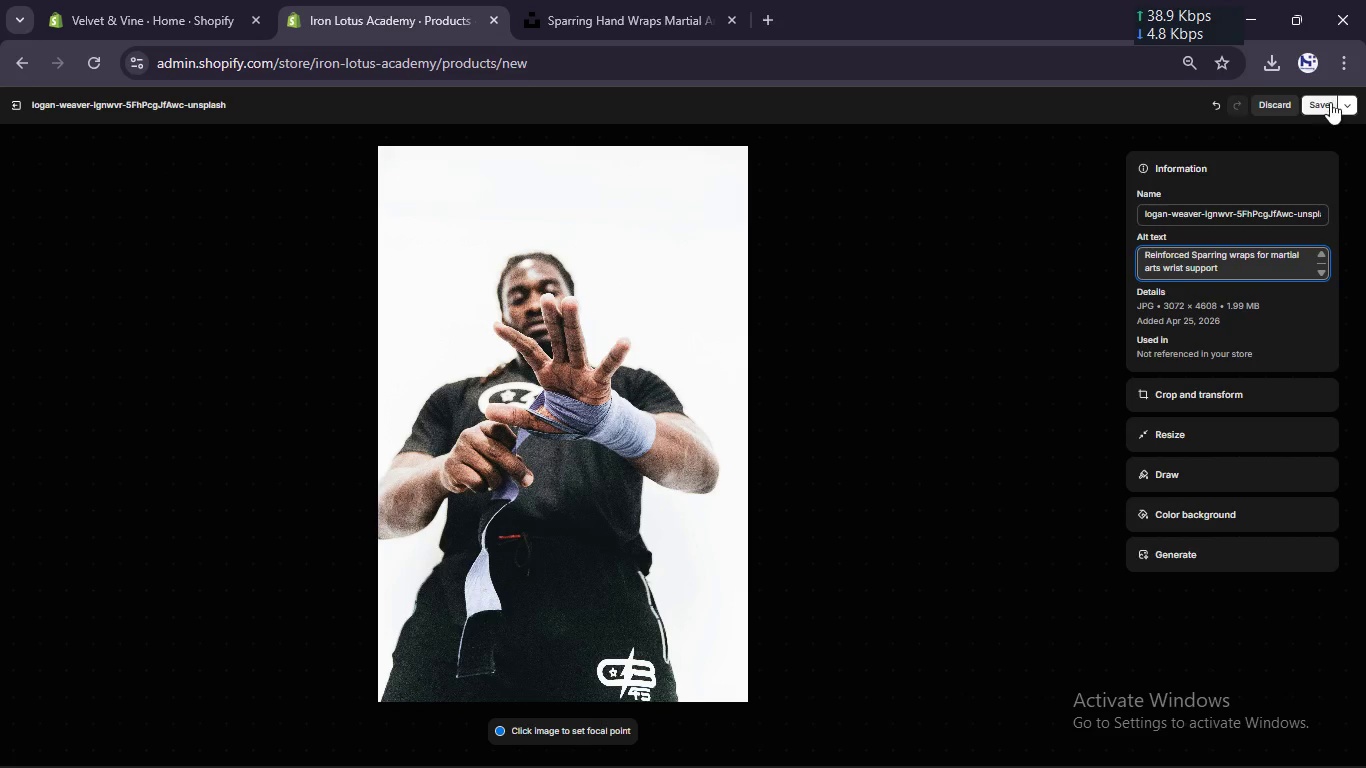 
left_click([1315, 110])
 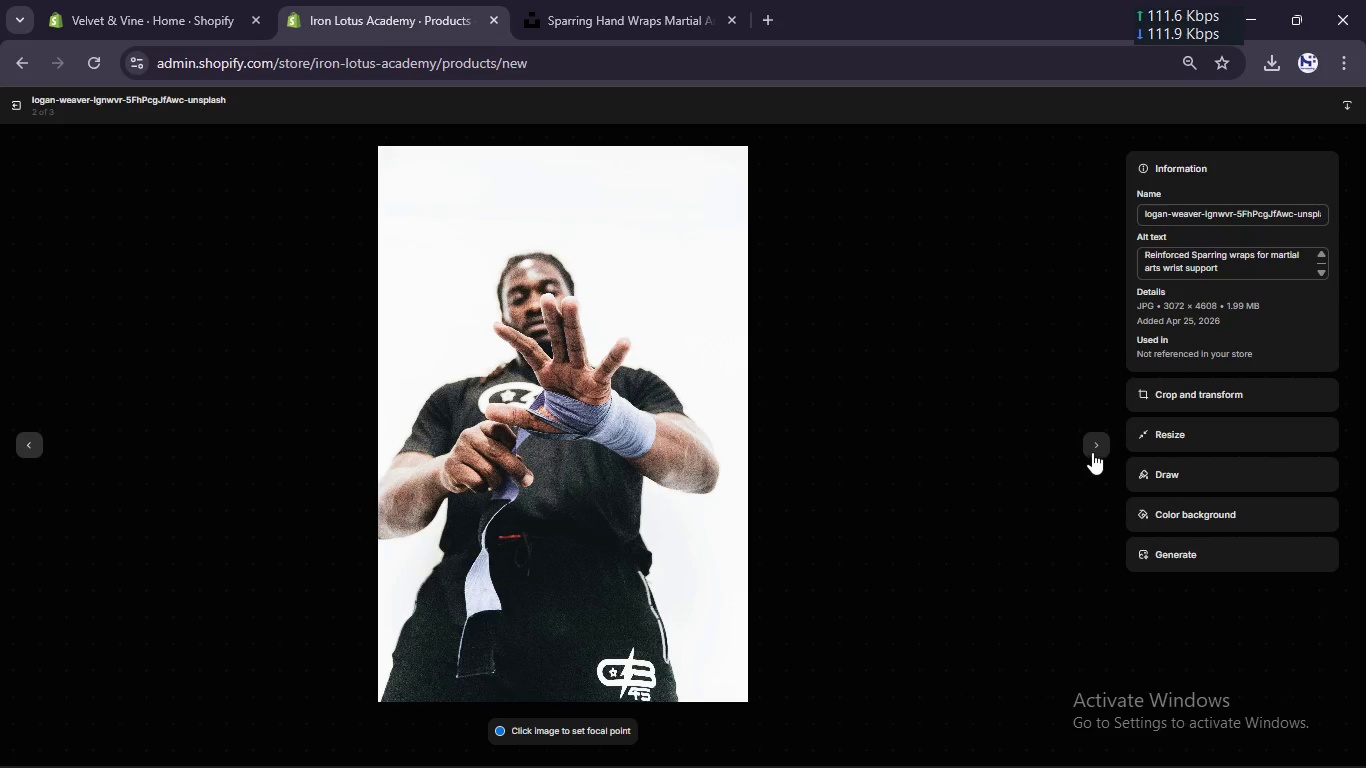 
left_click([1092, 448])
 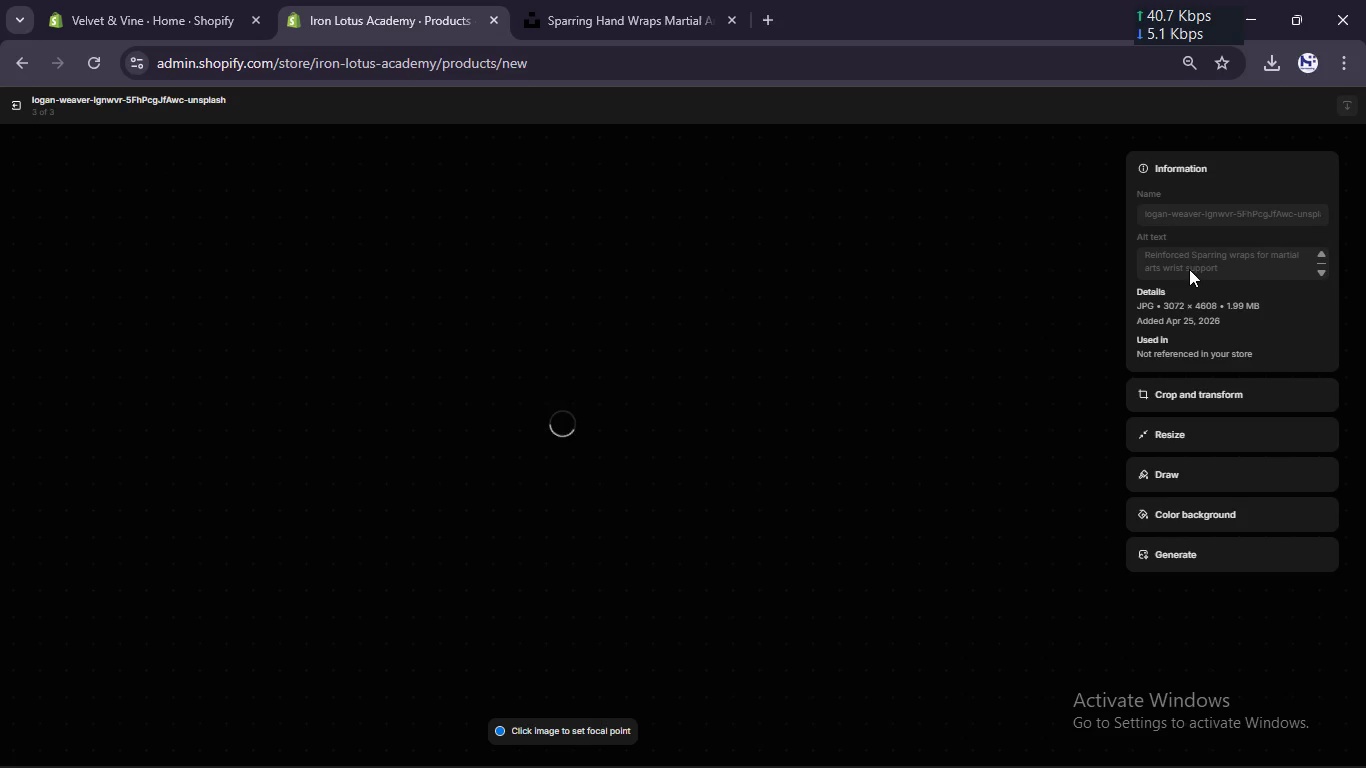 
wait(8.44)
 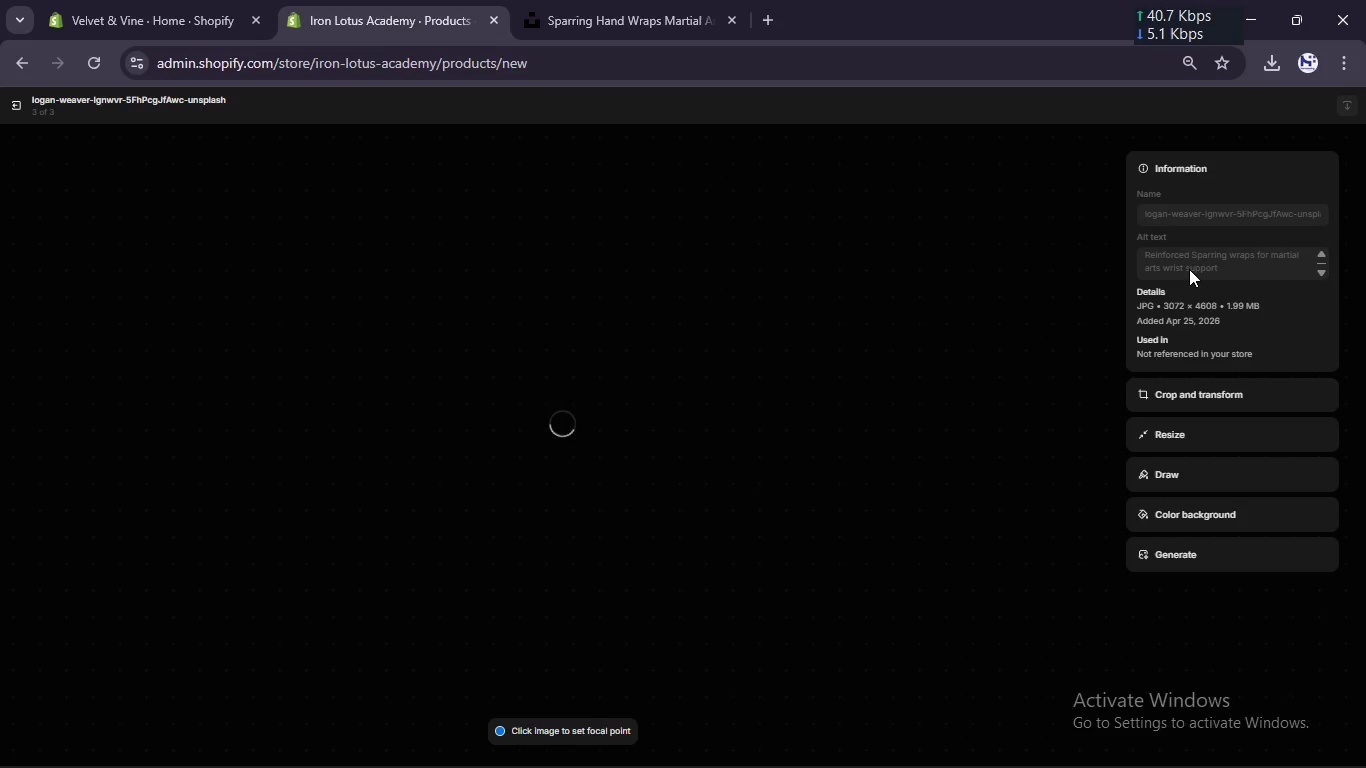 
left_click([1189, 269])
 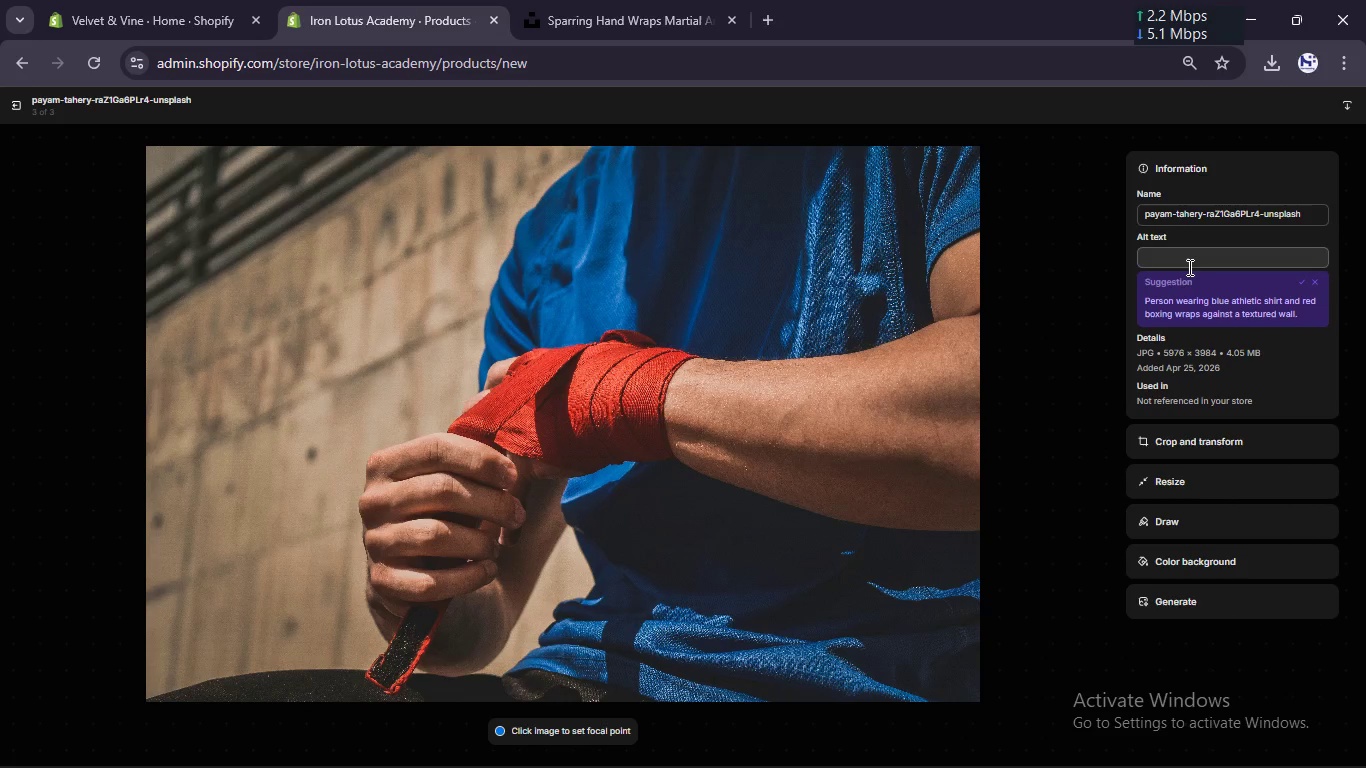 
left_click([1188, 267])
 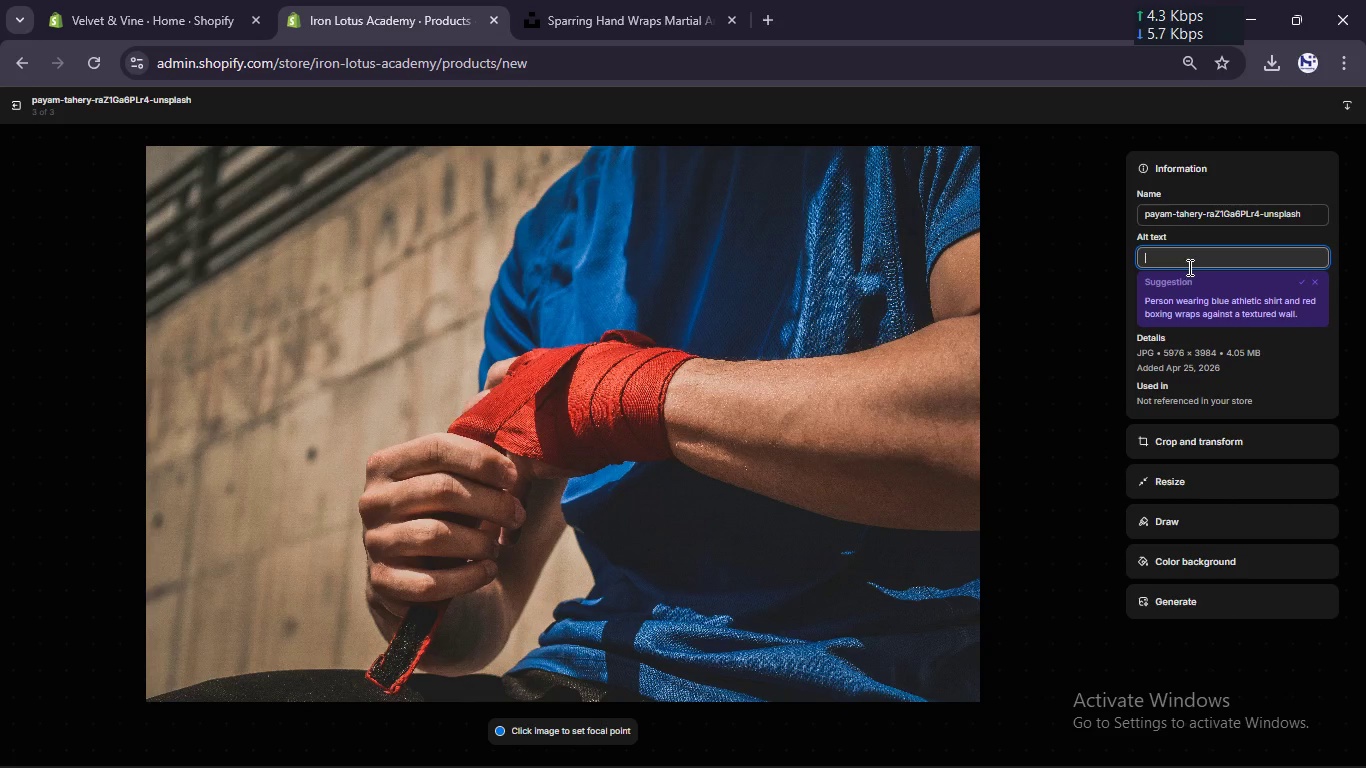 
key(Control+V)
 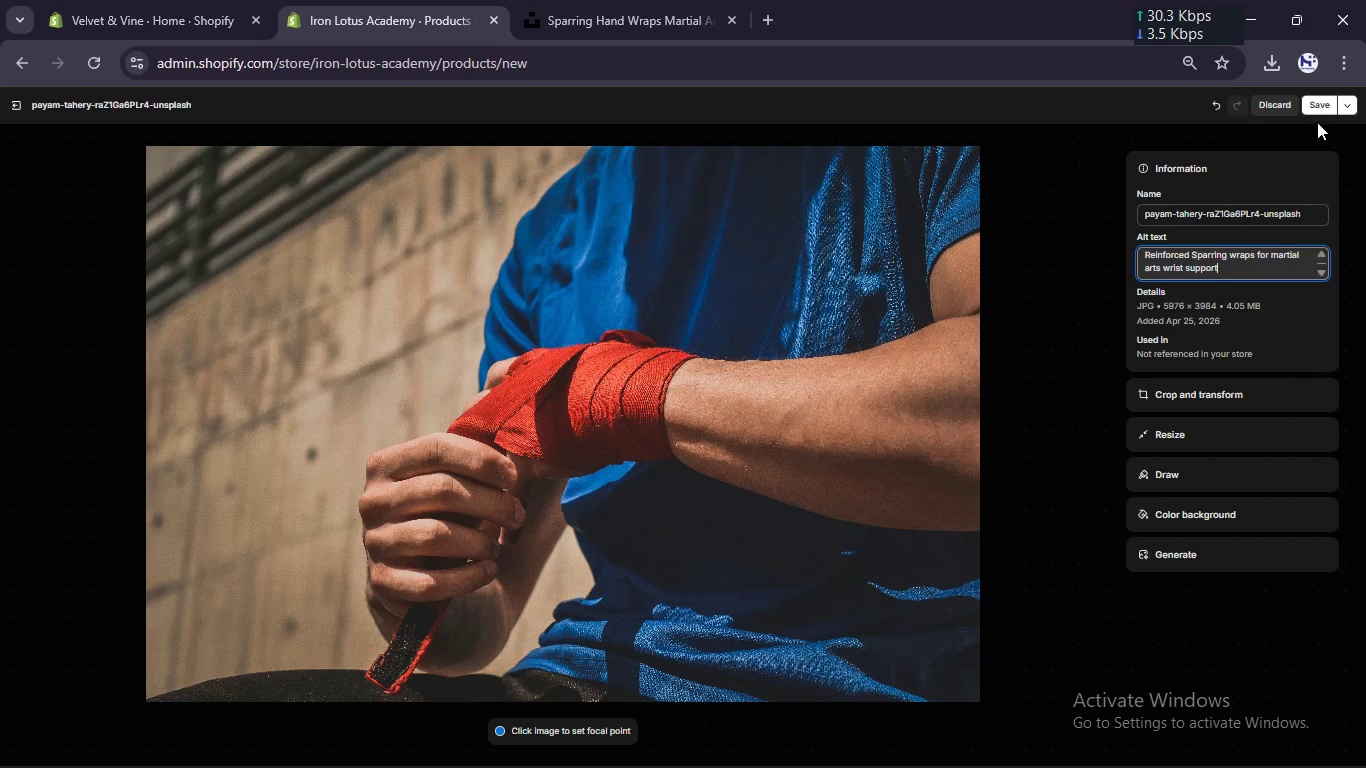 
left_click([1317, 108])
 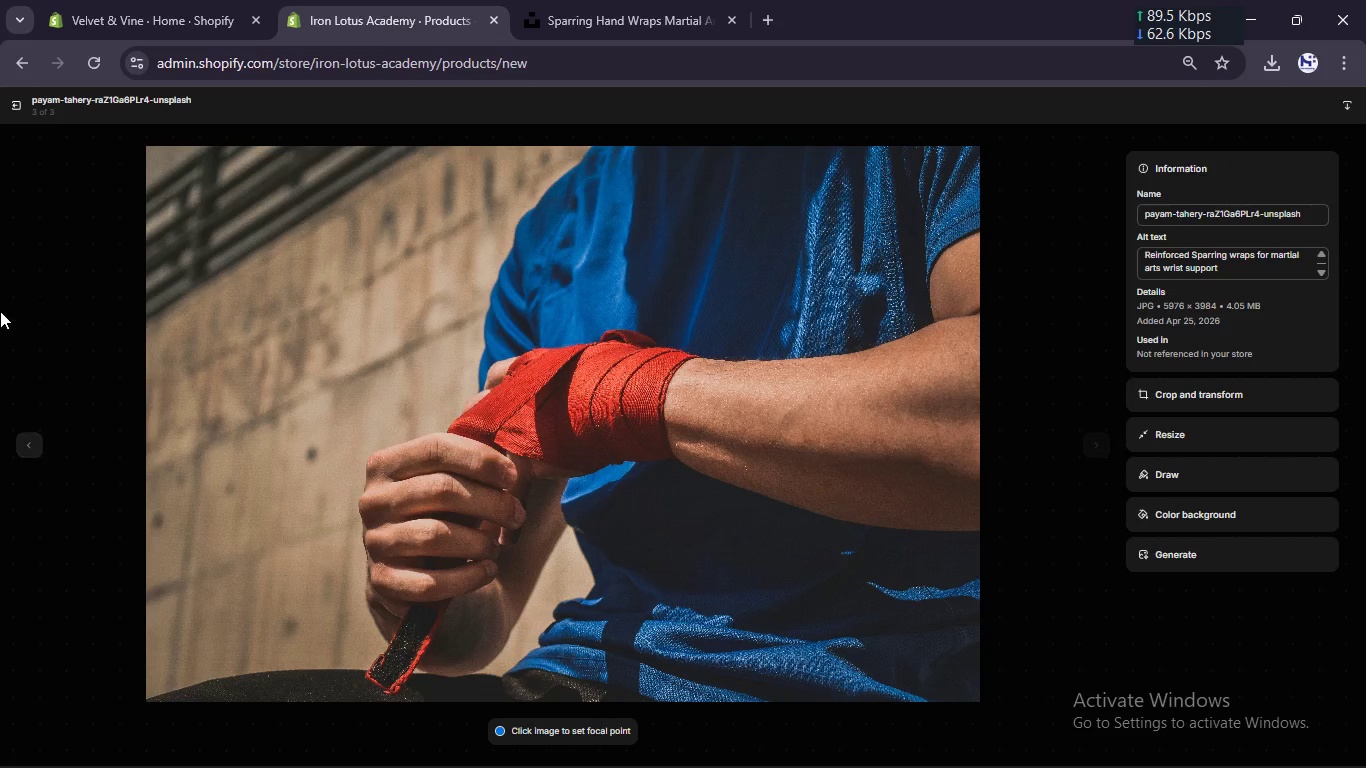 
left_click([14, 106])
 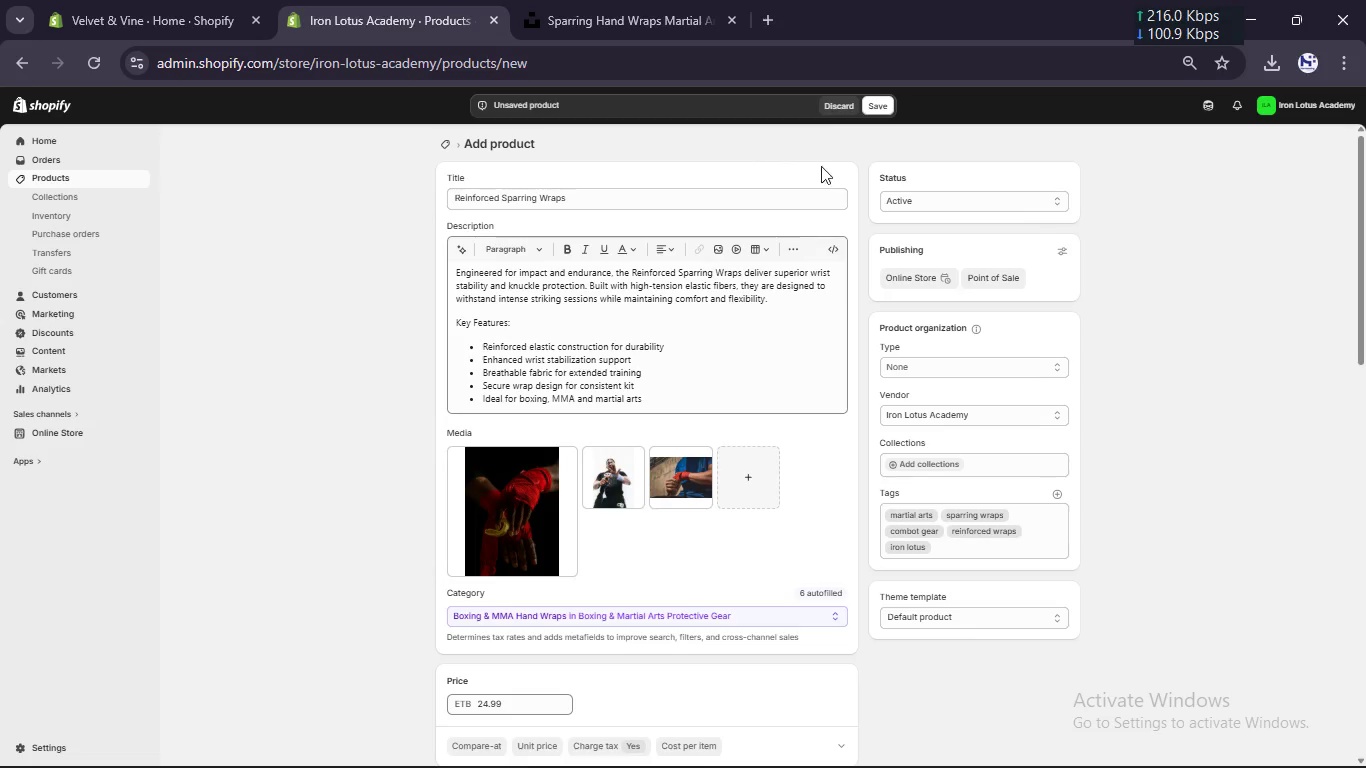 
left_click([881, 102])
 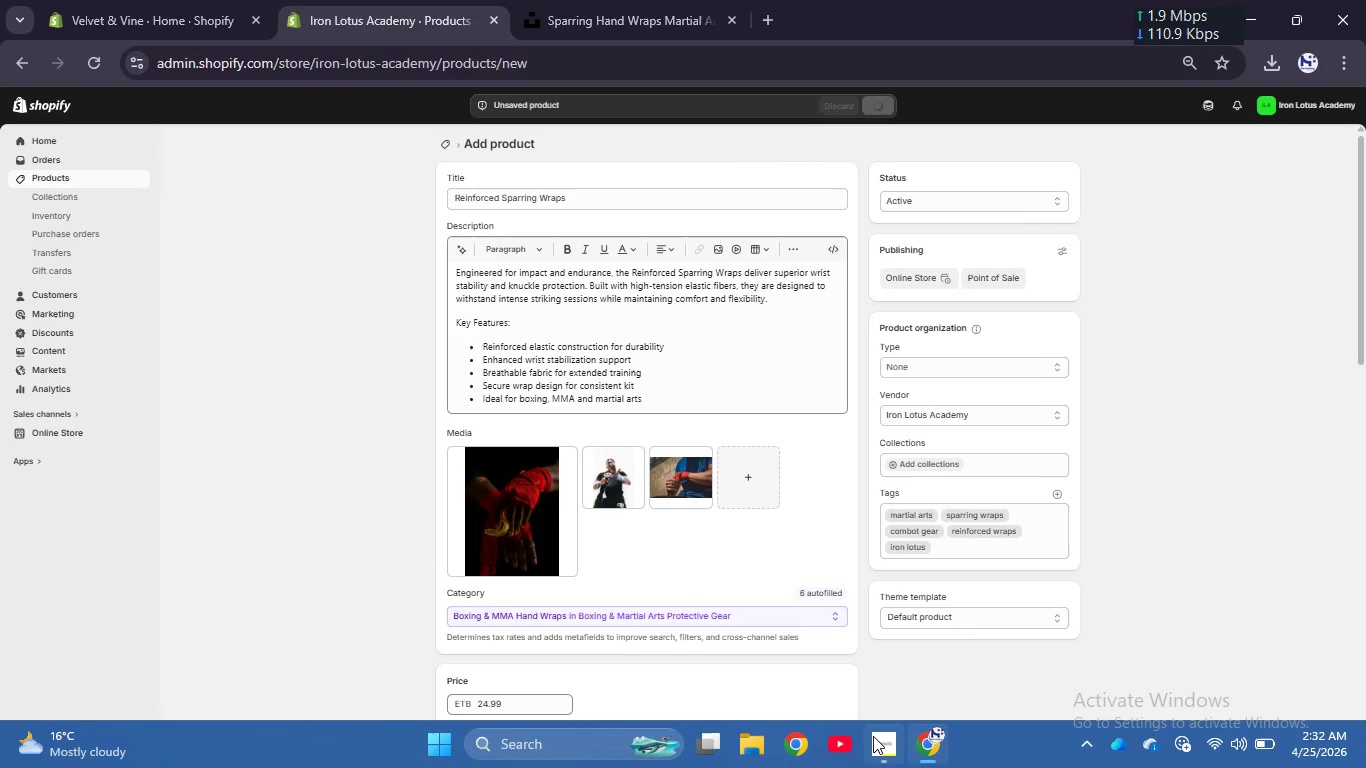 
left_click([876, 735])